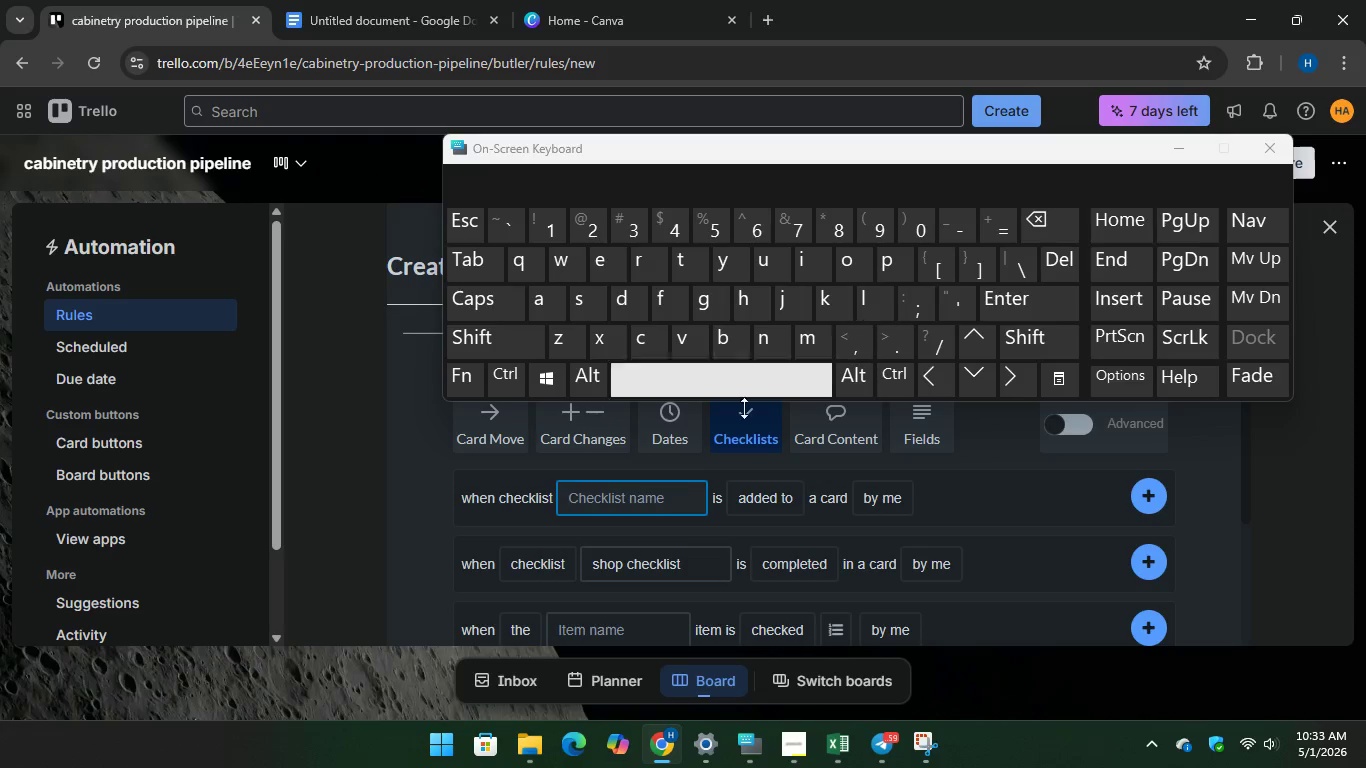 
left_click_drag(start_coordinate=[672, 484], to_coordinate=[559, 489])
 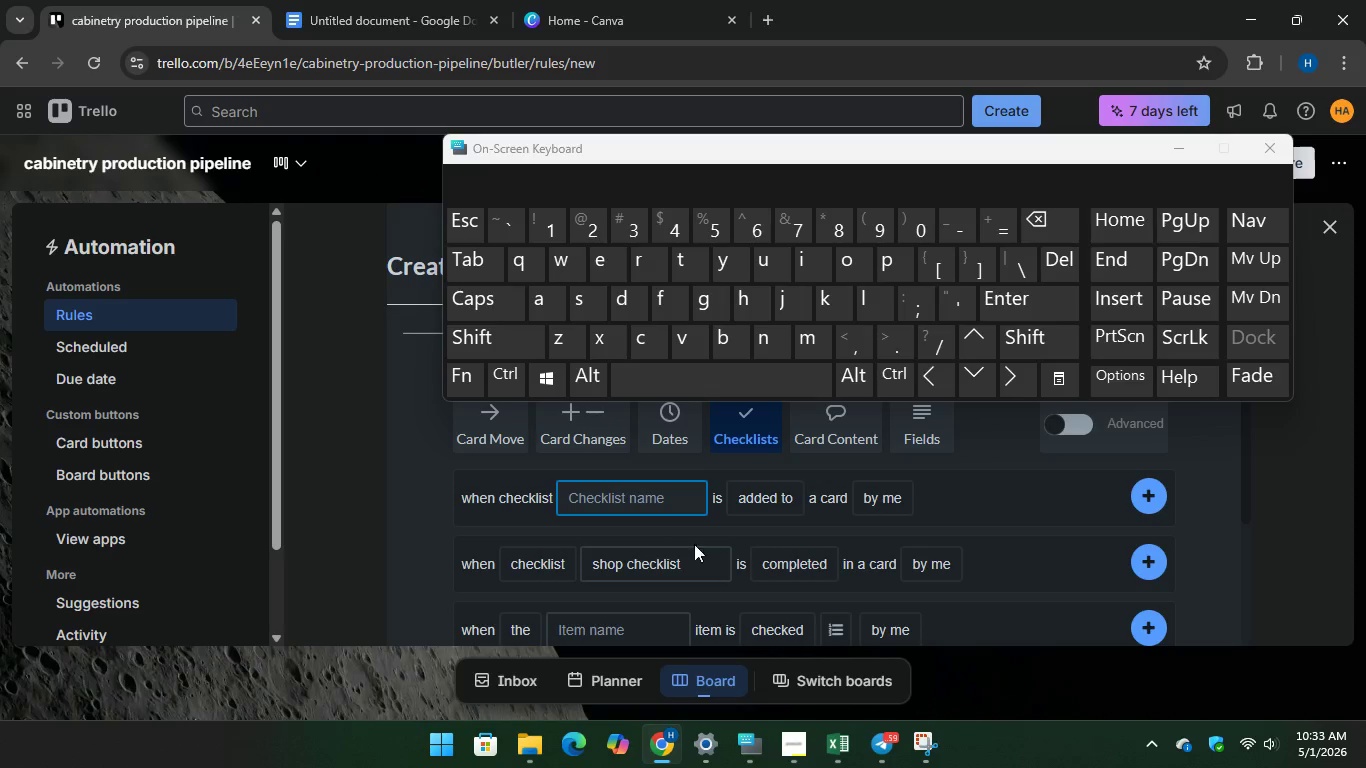 
left_click([914, 566])
 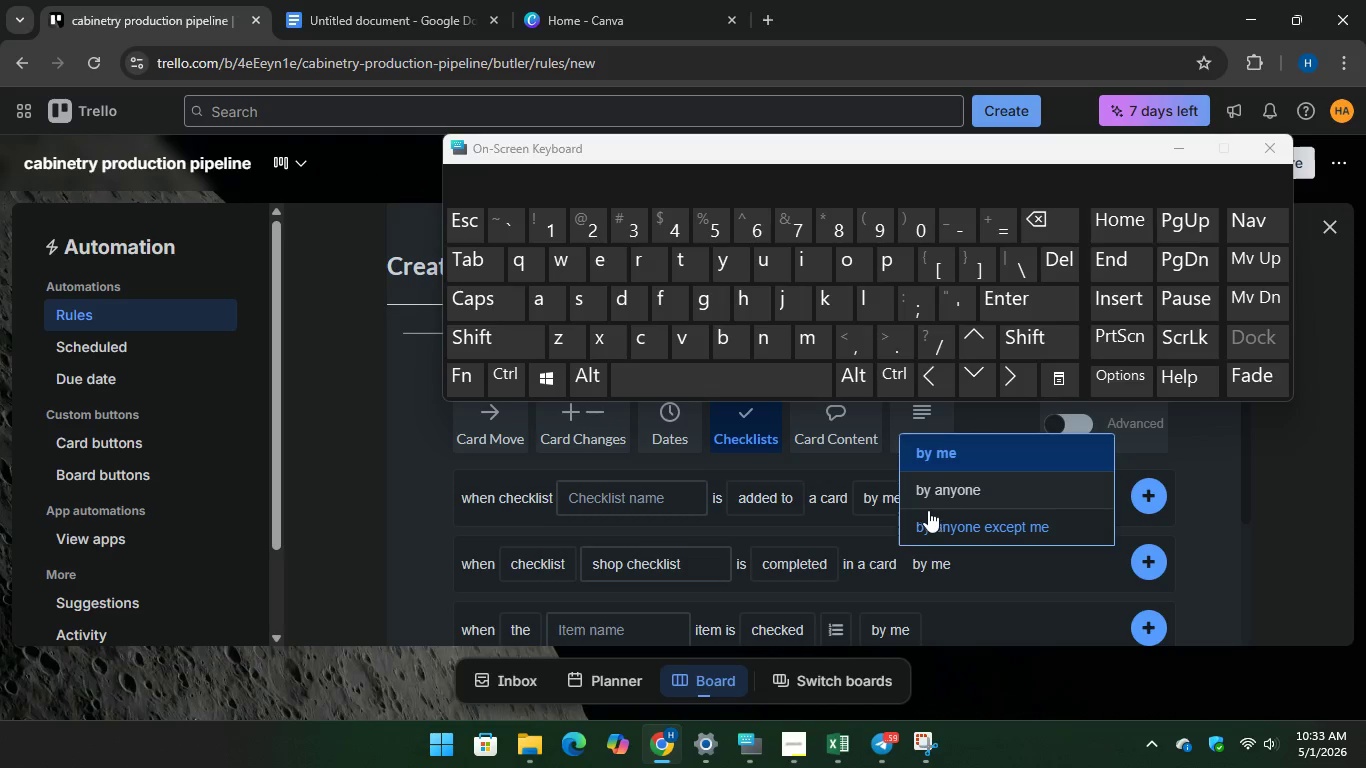 
left_click([928, 493])
 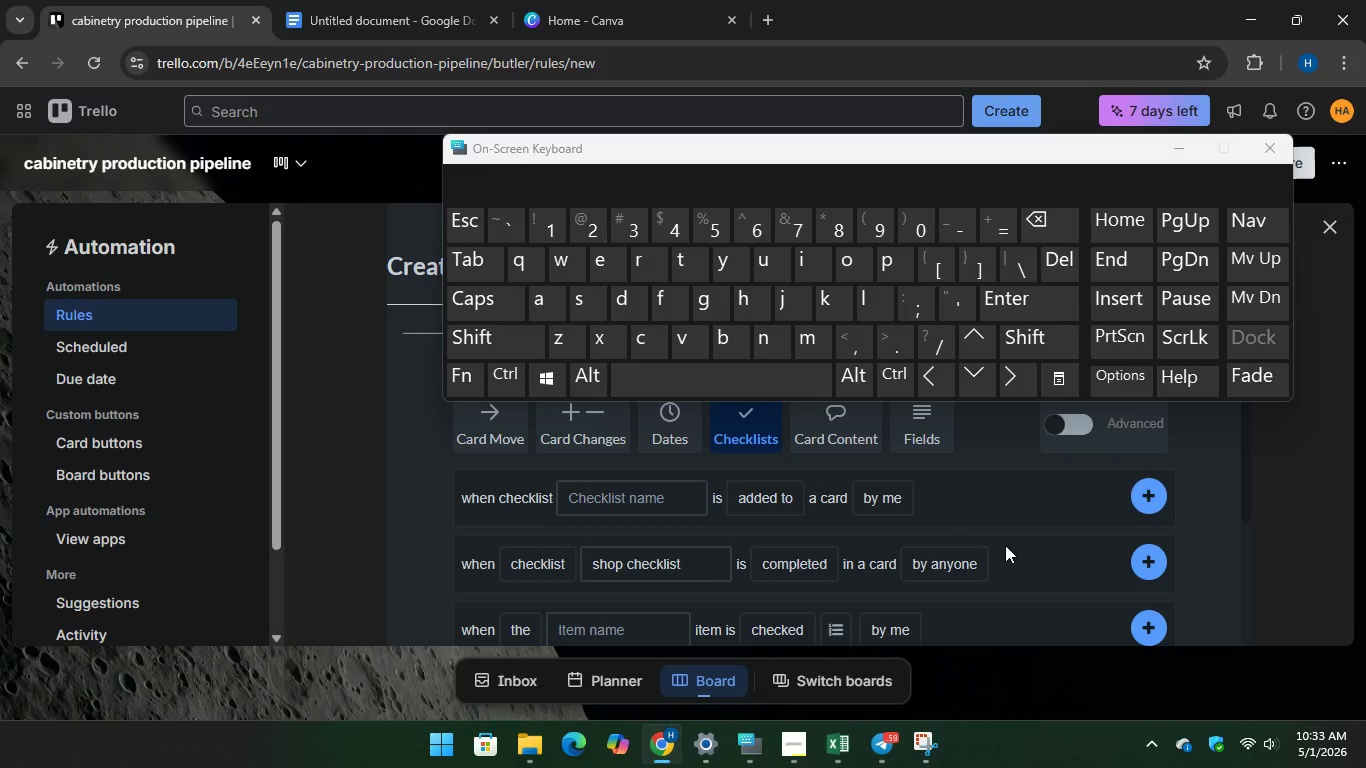 
wait(12.08)
 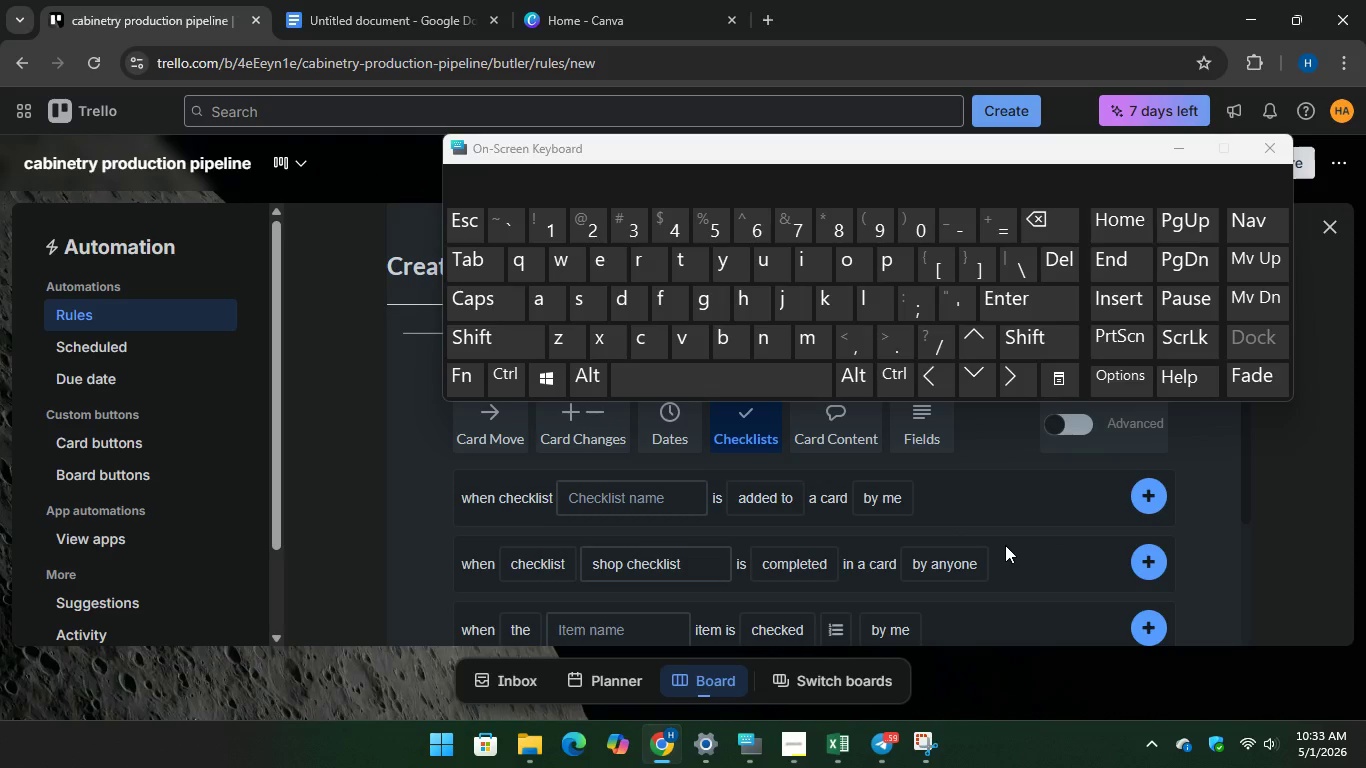 
left_click([1148, 565])
 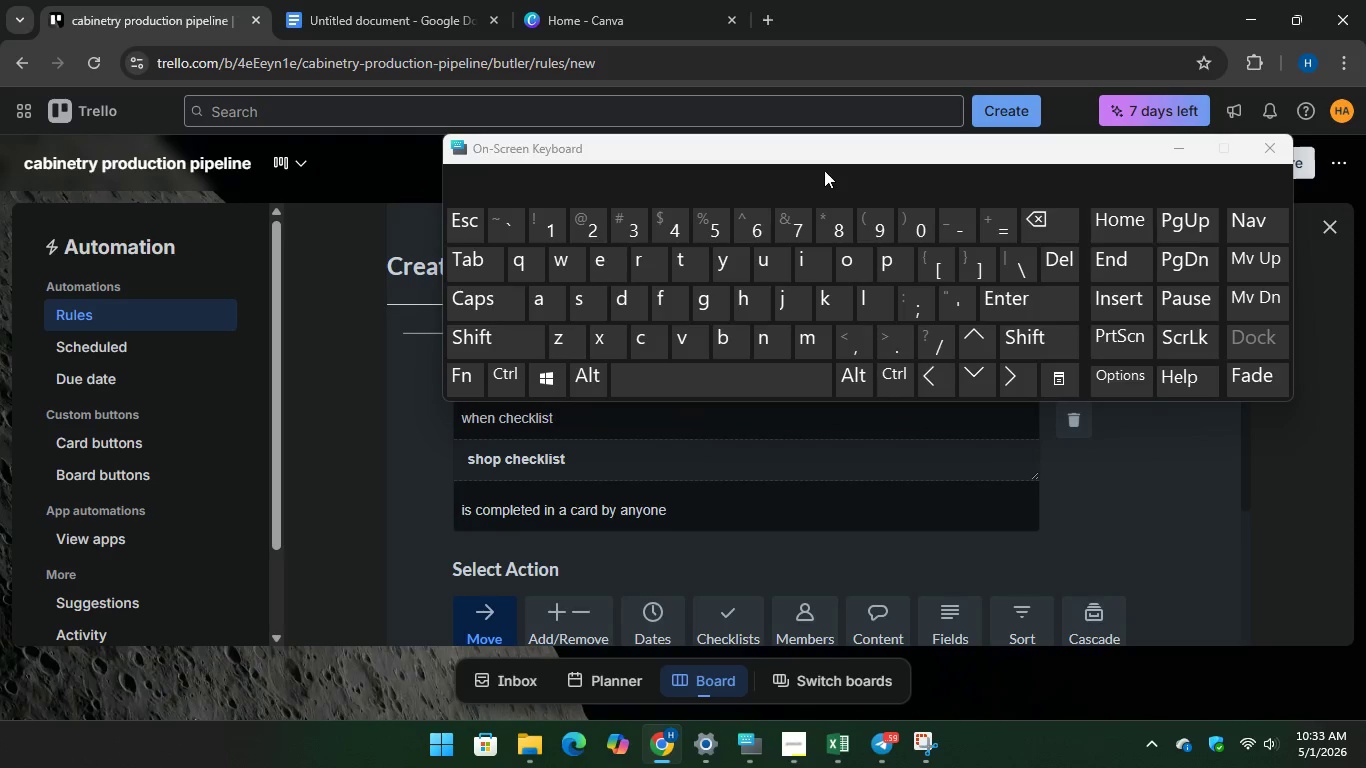 
mouse_move([873, 761])
 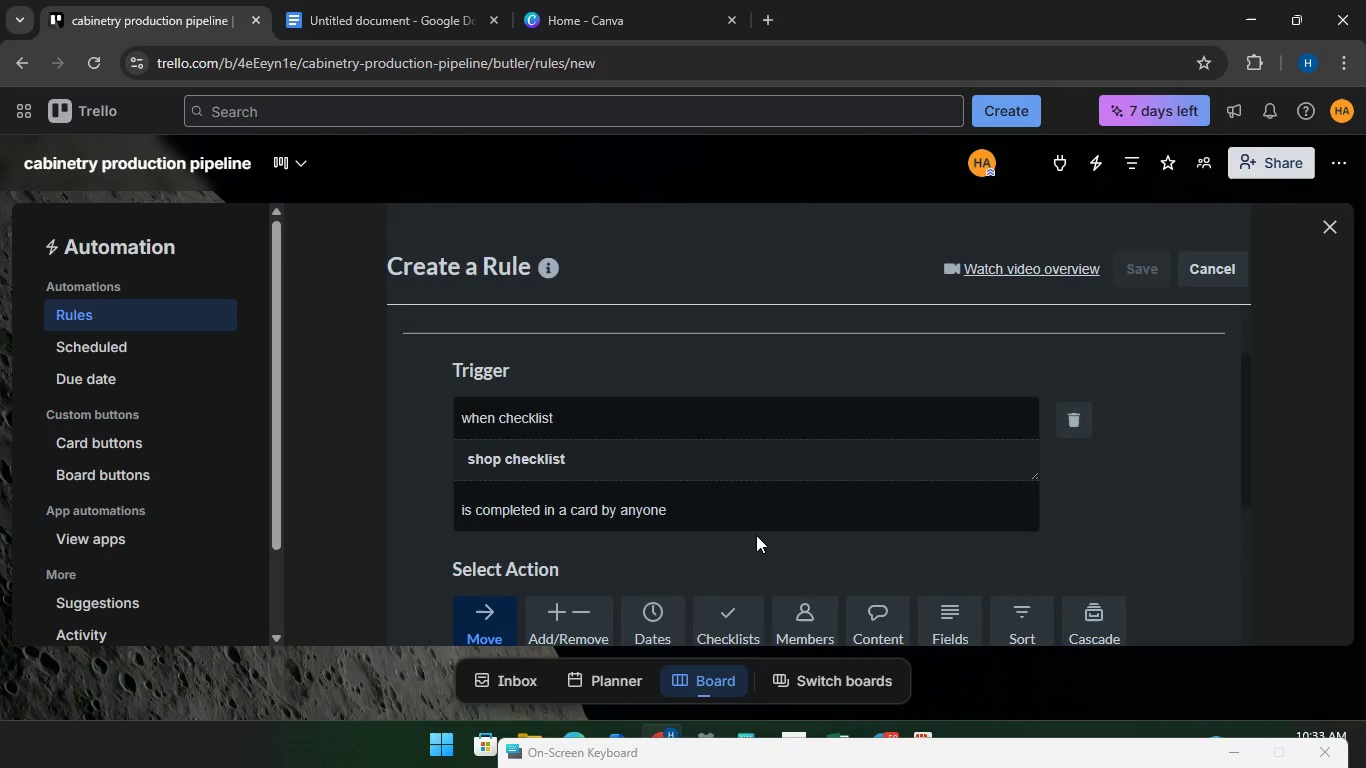 
scroll: coordinate [756, 530], scroll_direction: down, amount: 1.0
 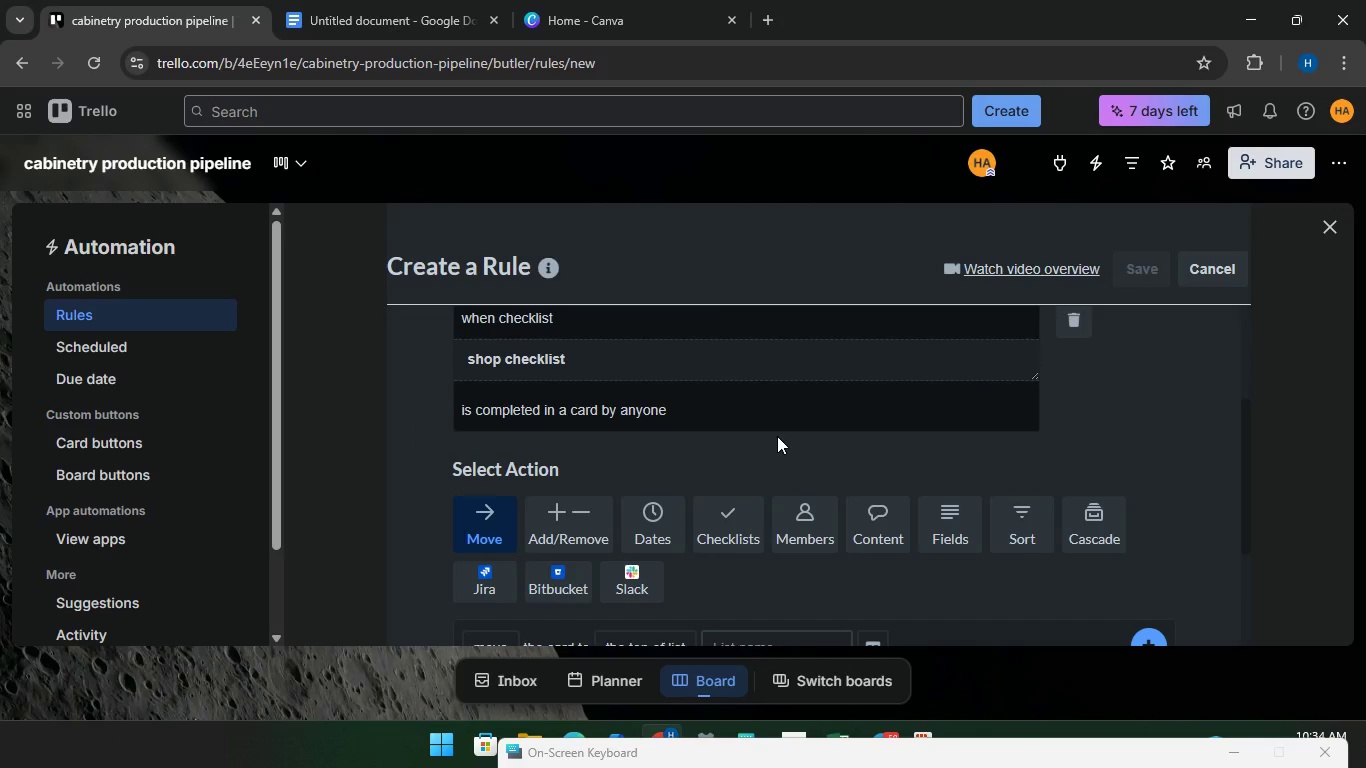 
scroll: coordinate [777, 436], scroll_direction: up, amount: 1.0
 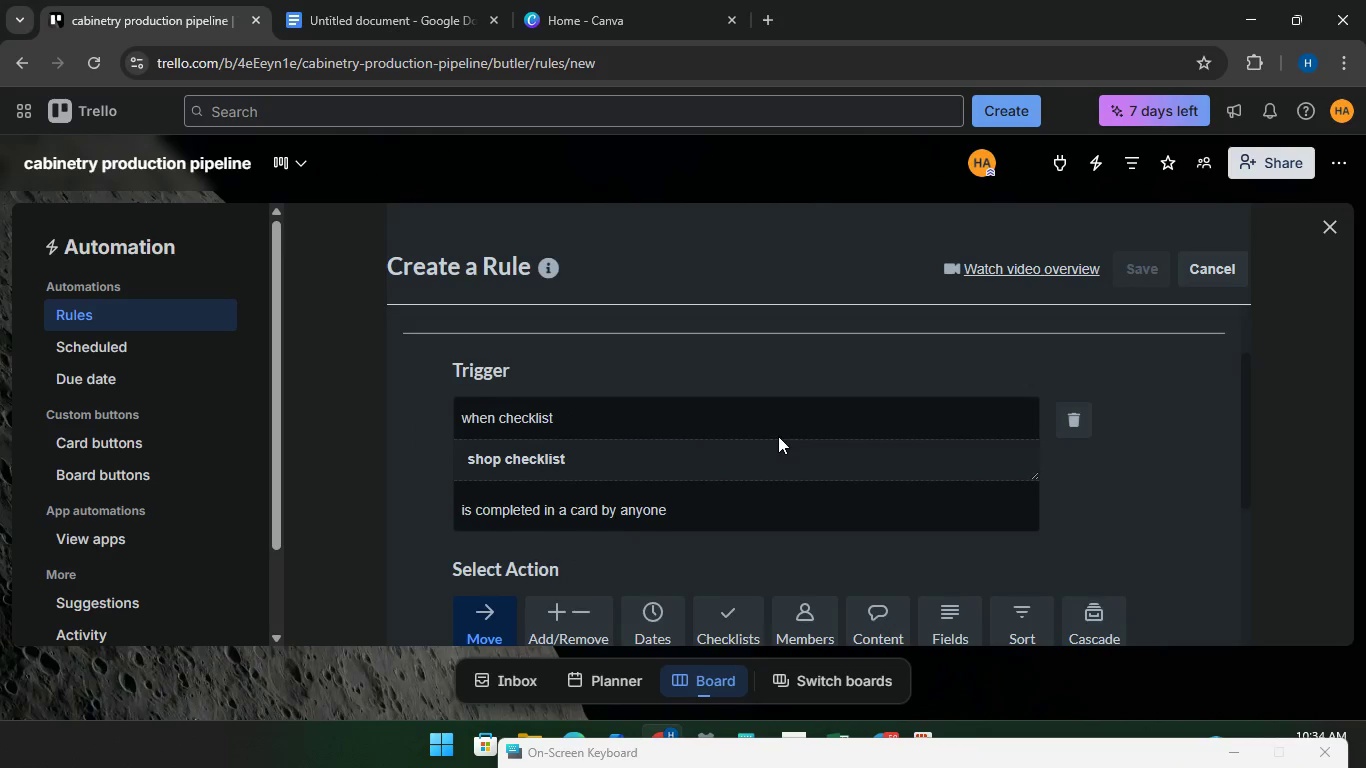 
scroll: coordinate [778, 434], scroll_direction: down, amount: 5.0
 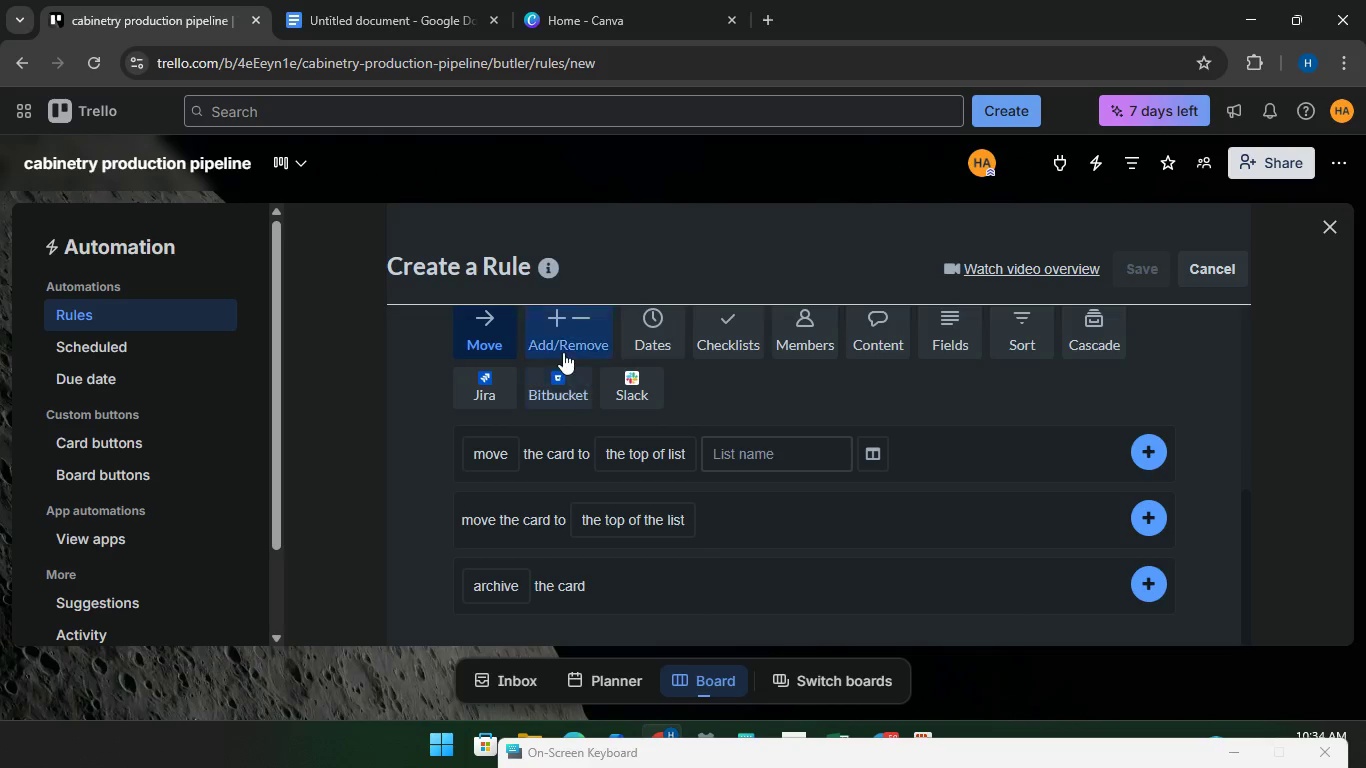 
left_click([561, 339])
 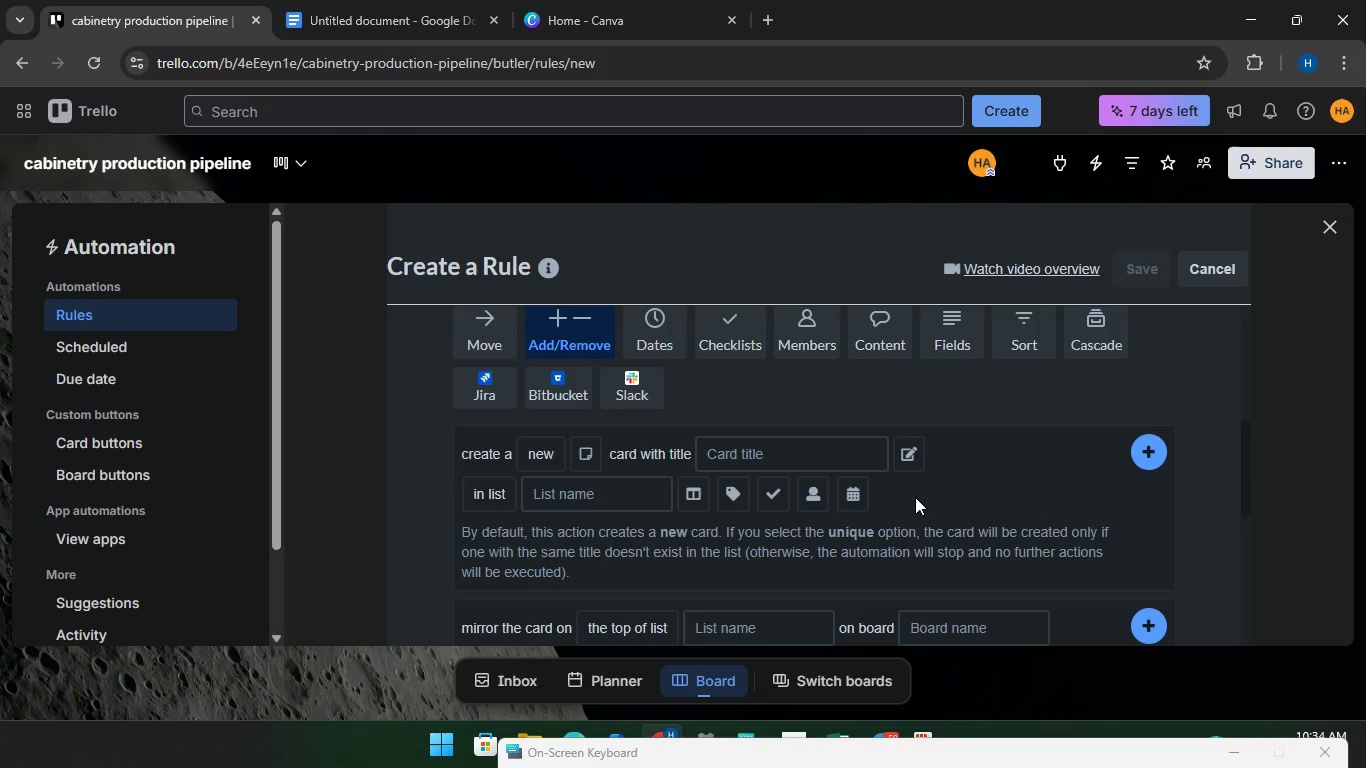 
wait(9.39)
 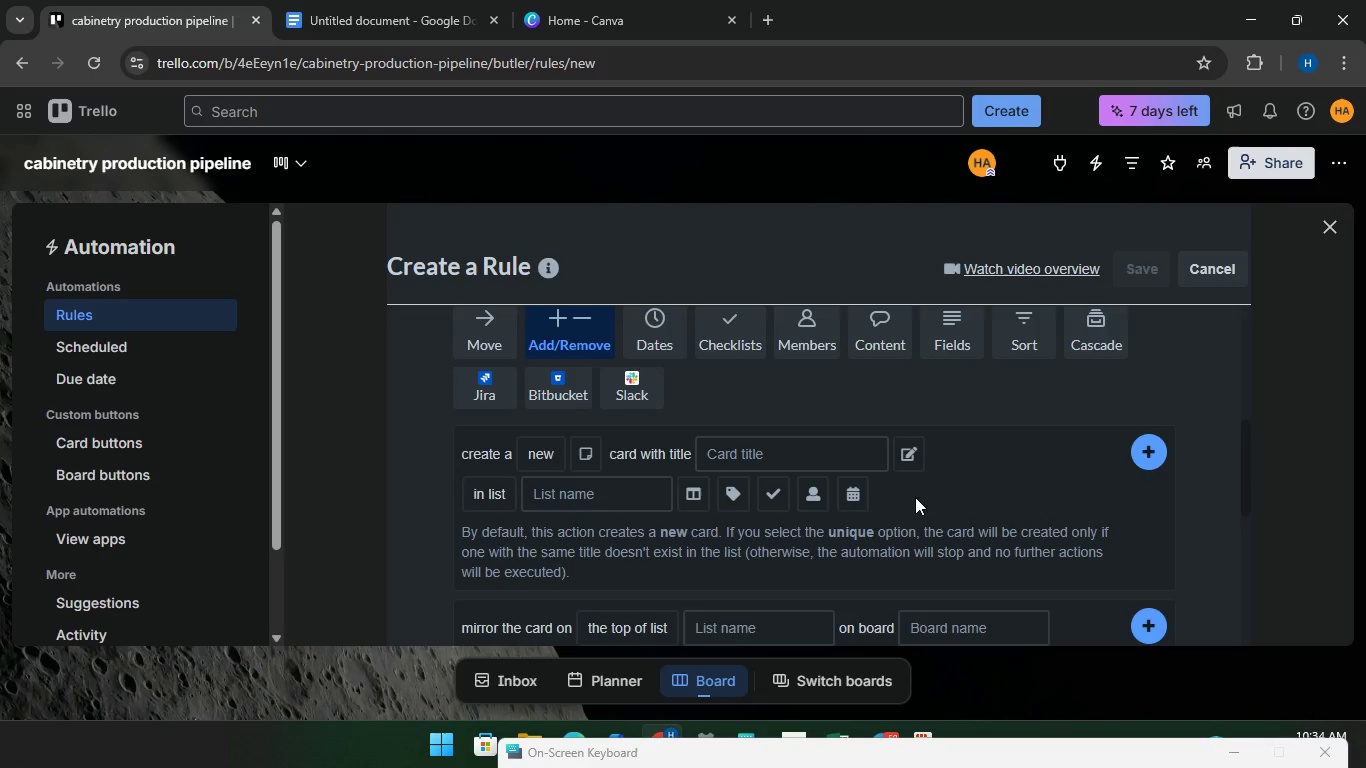 
left_click([493, 346])
 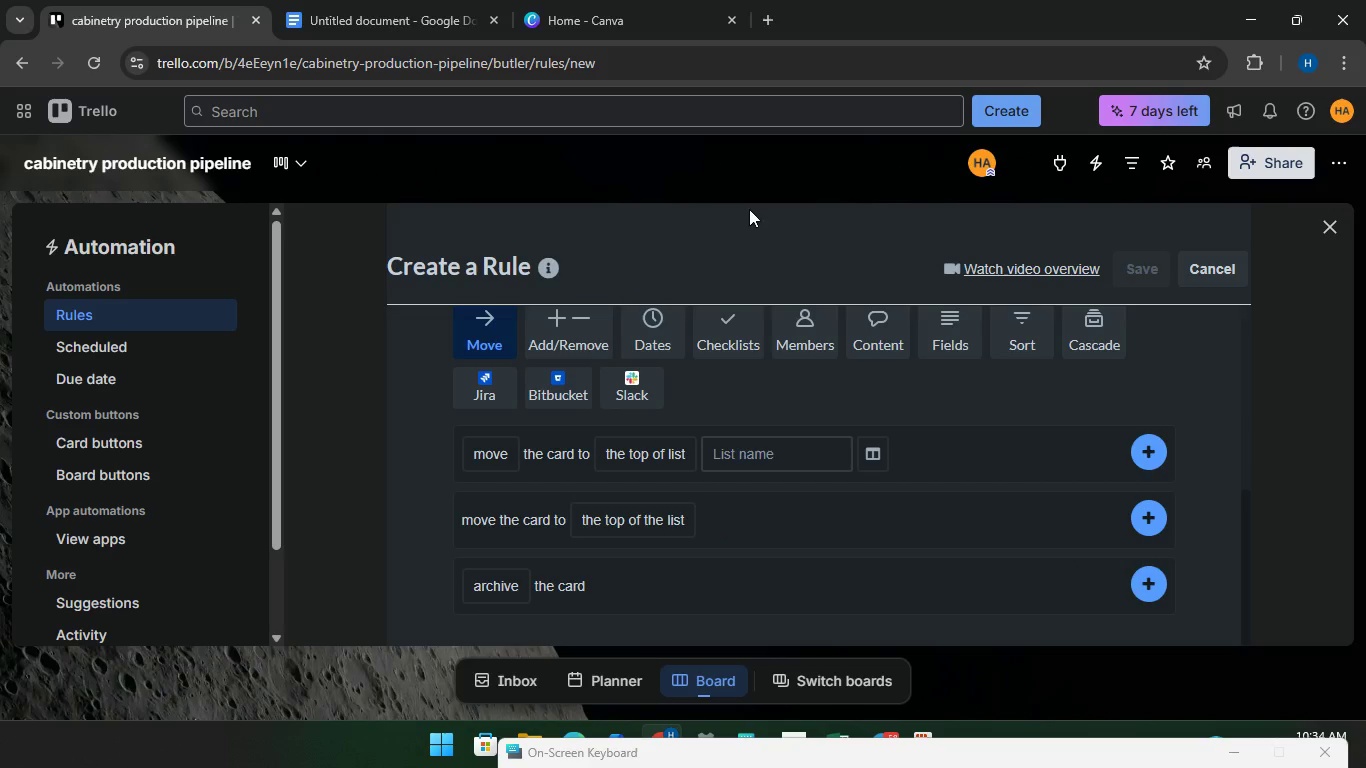 
mouse_move([625, 480])
 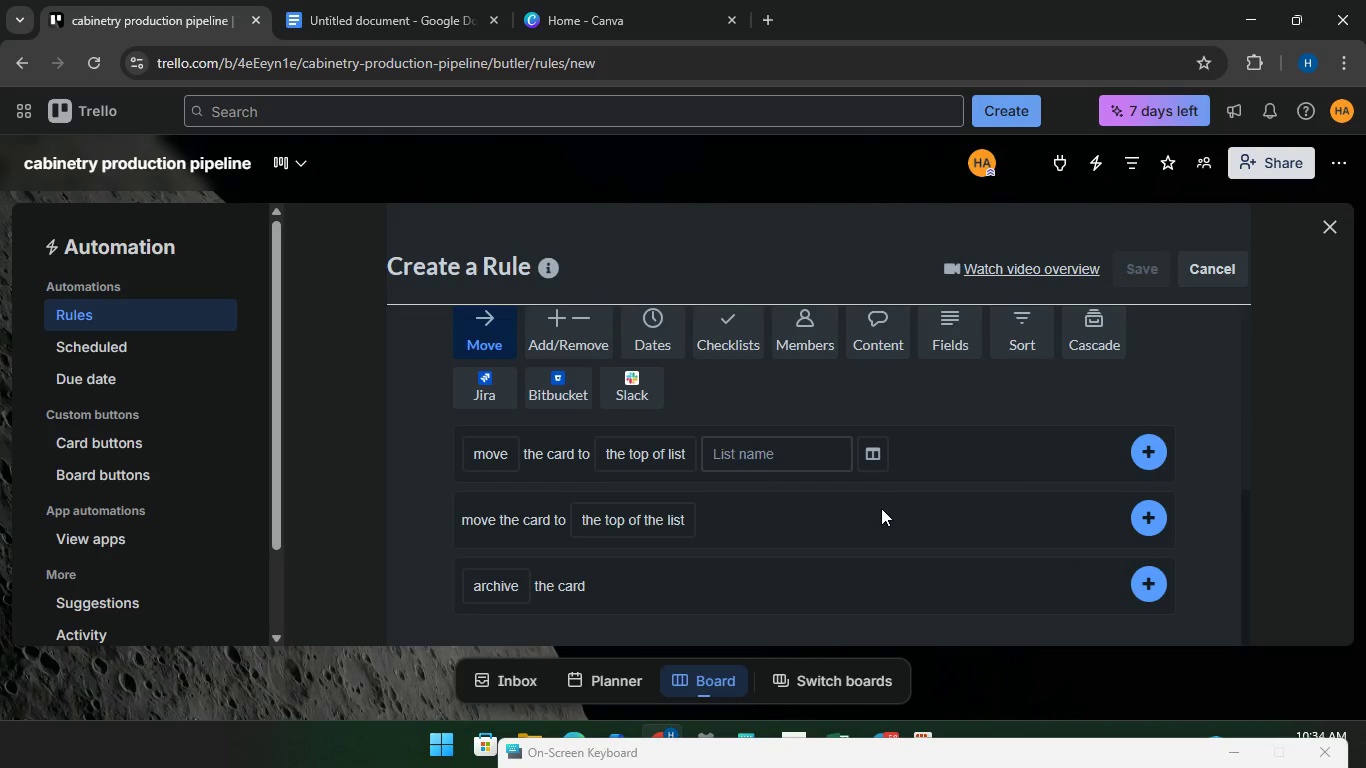 
scroll: coordinate [882, 508], scroll_direction: down, amount: 2.0
 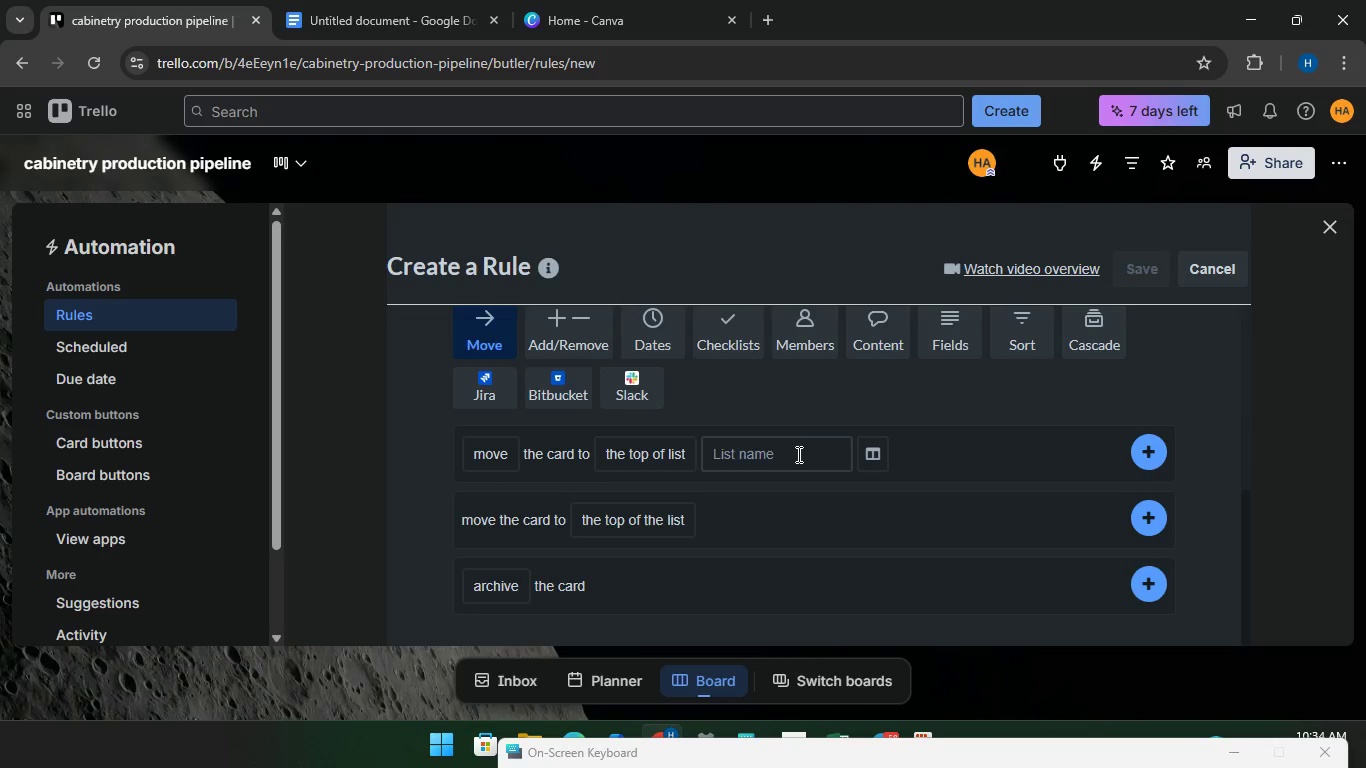 
left_click([797, 454])
 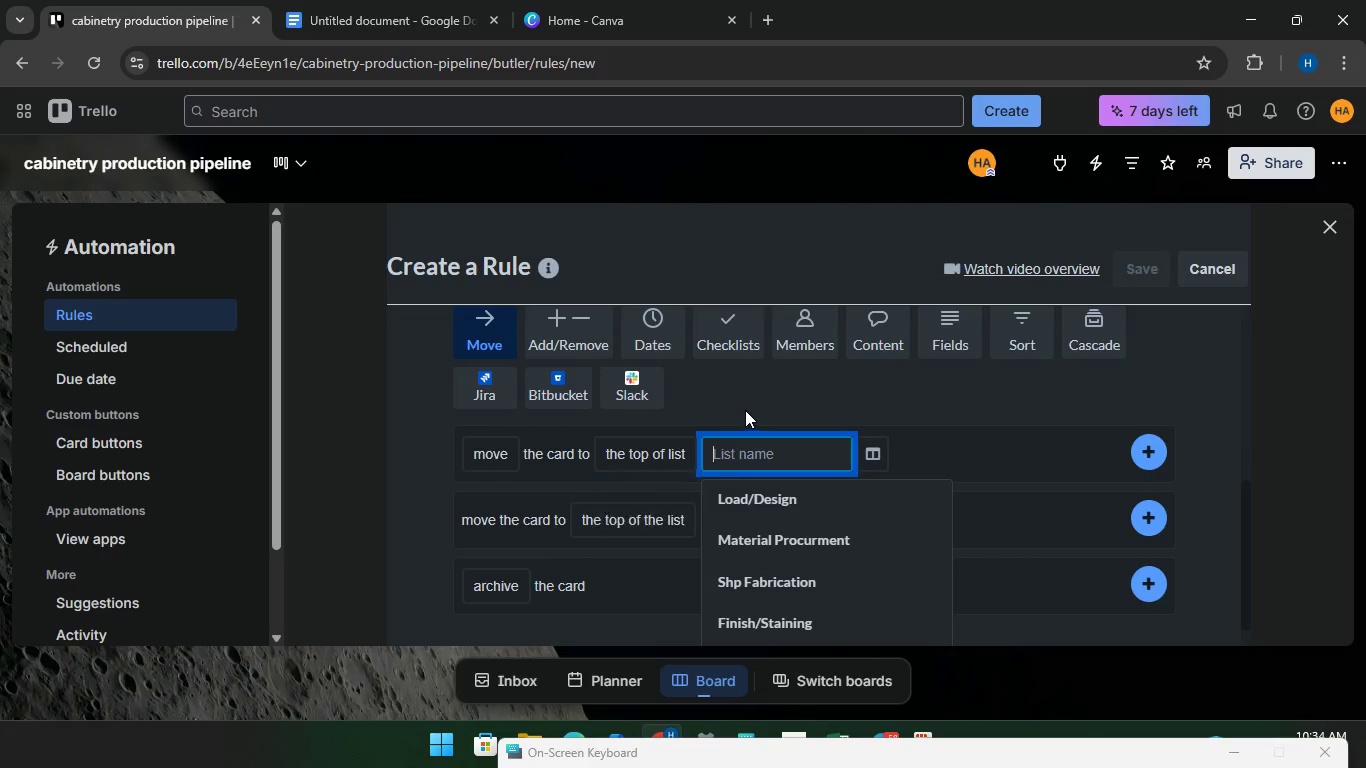 
scroll: coordinate [846, 574], scroll_direction: down, amount: 2.0
 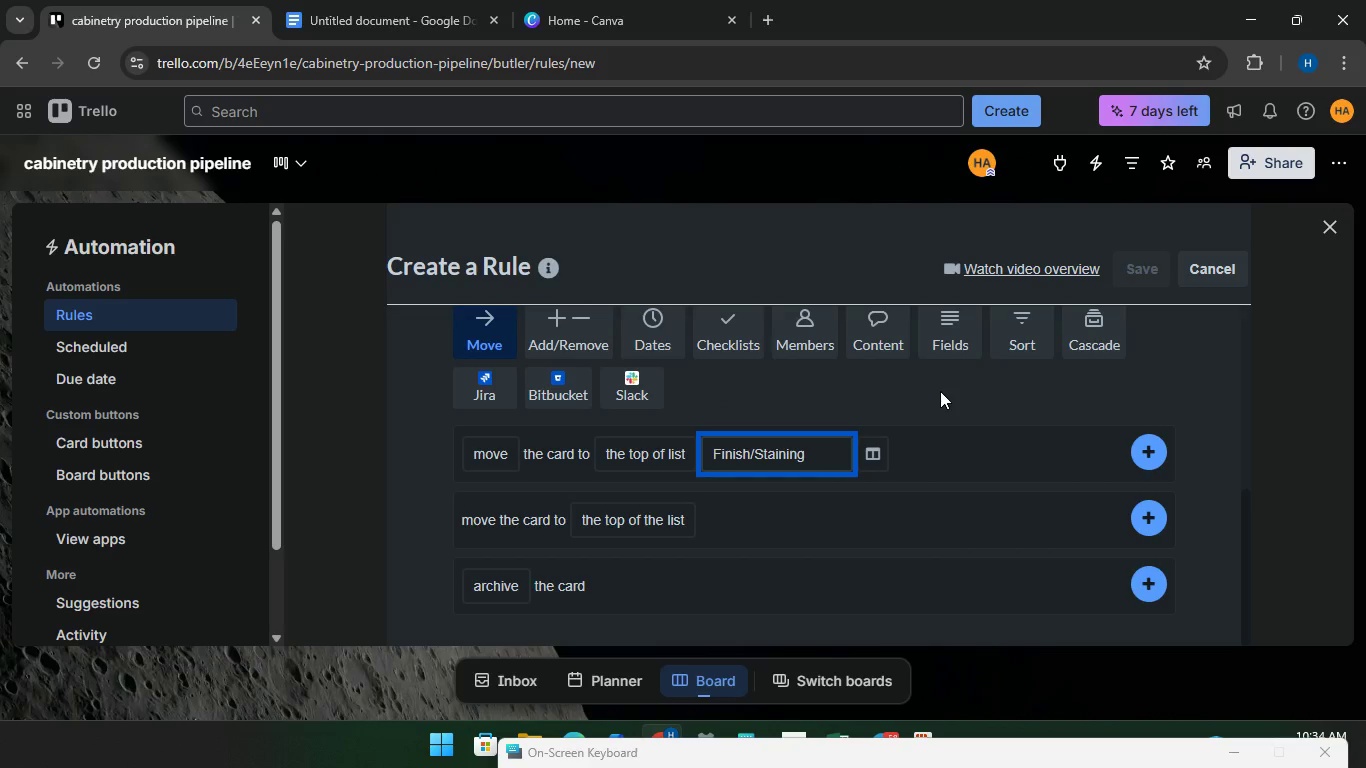 
wait(6.72)
 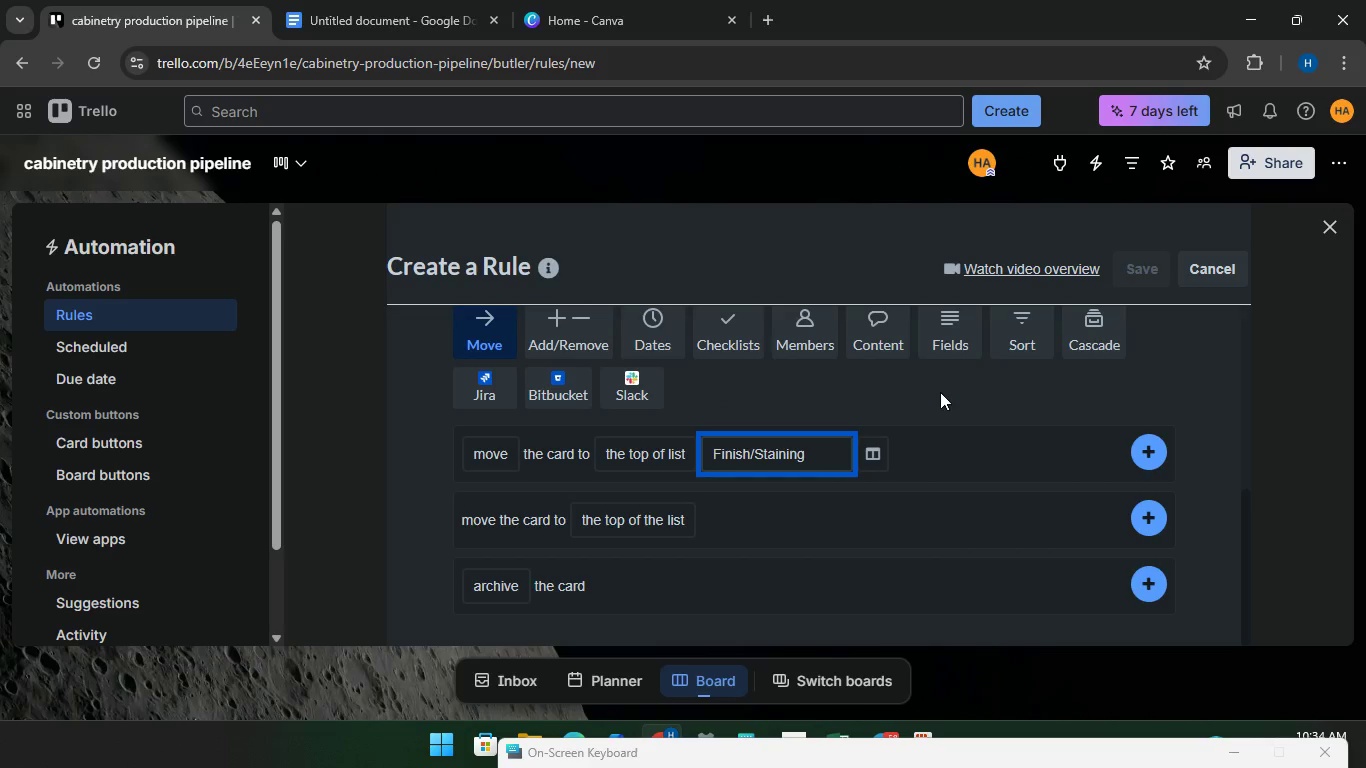 
scroll: coordinate [783, 530], scroll_direction: down, amount: 2.0
 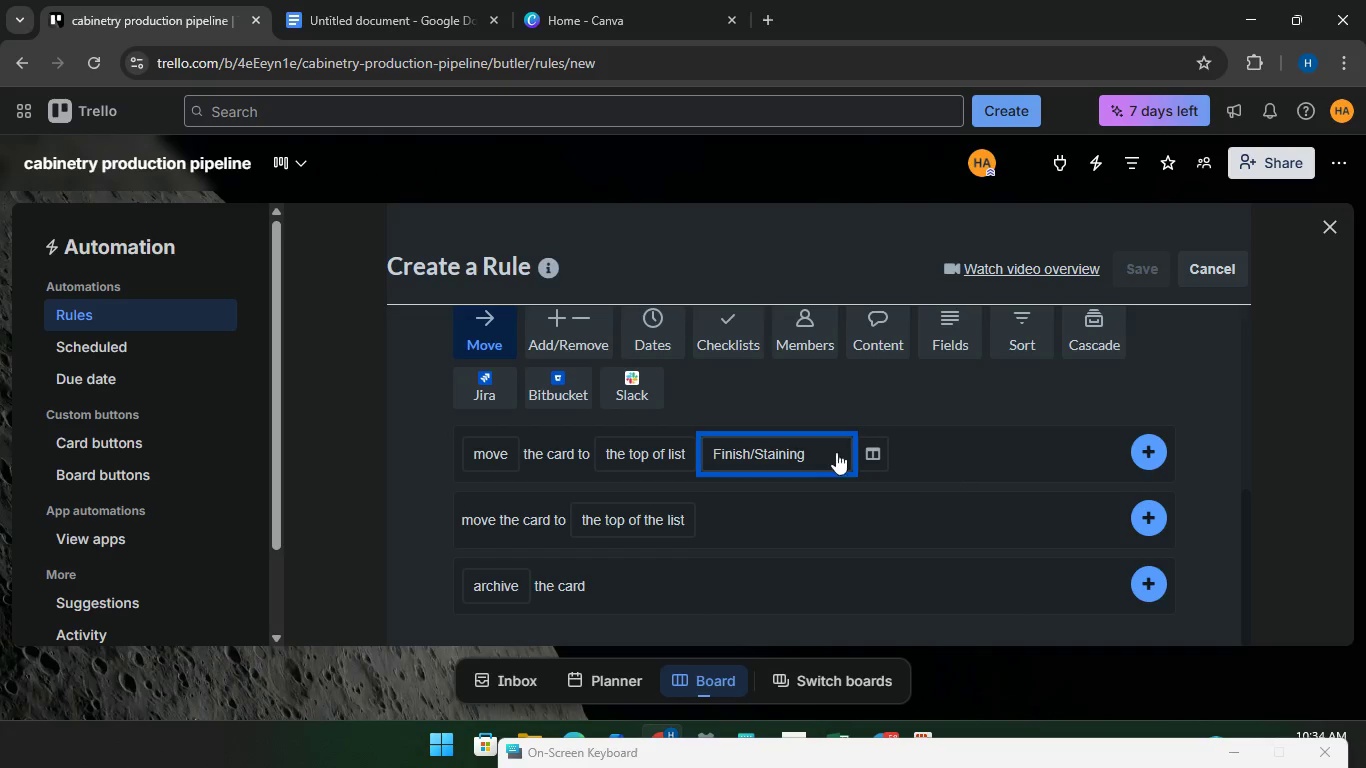 
left_click([586, 338])
 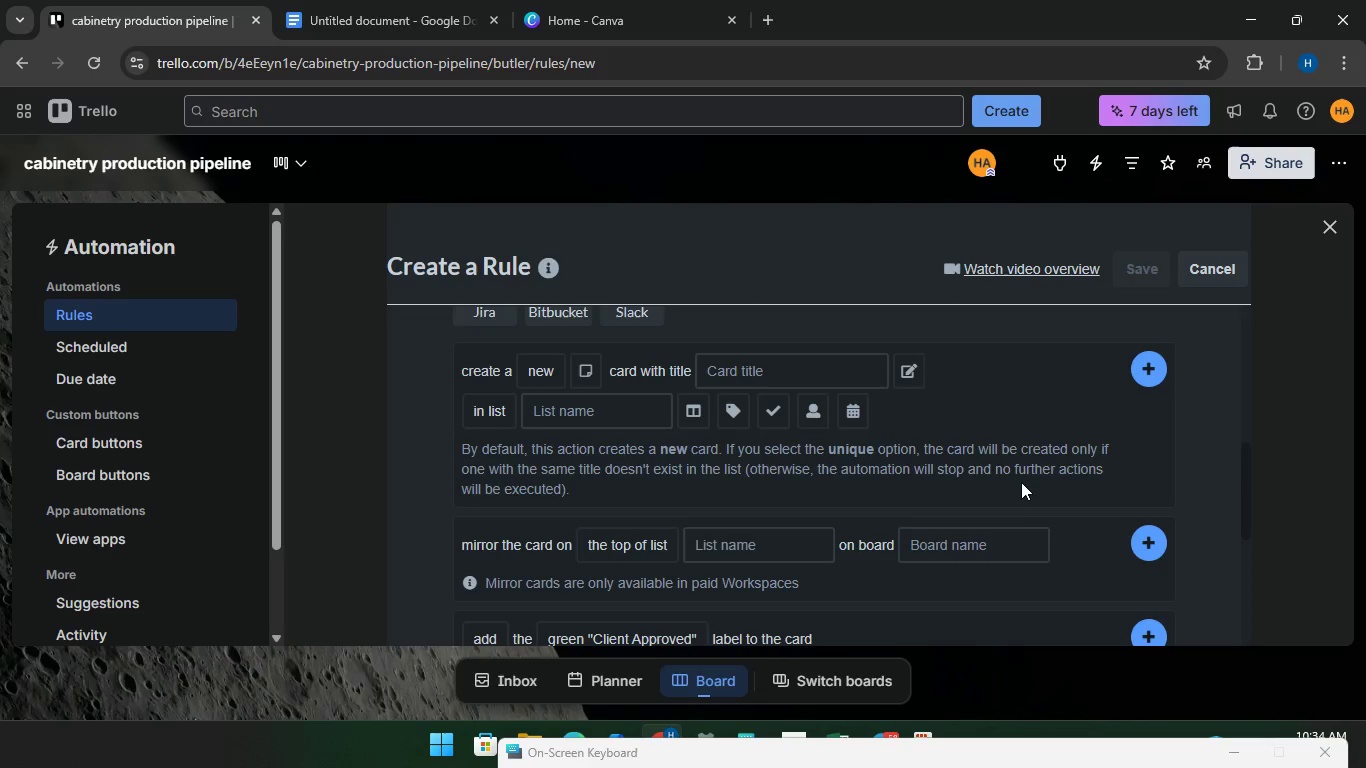 
scroll: coordinate [932, 469], scroll_direction: down, amount: 4.0
 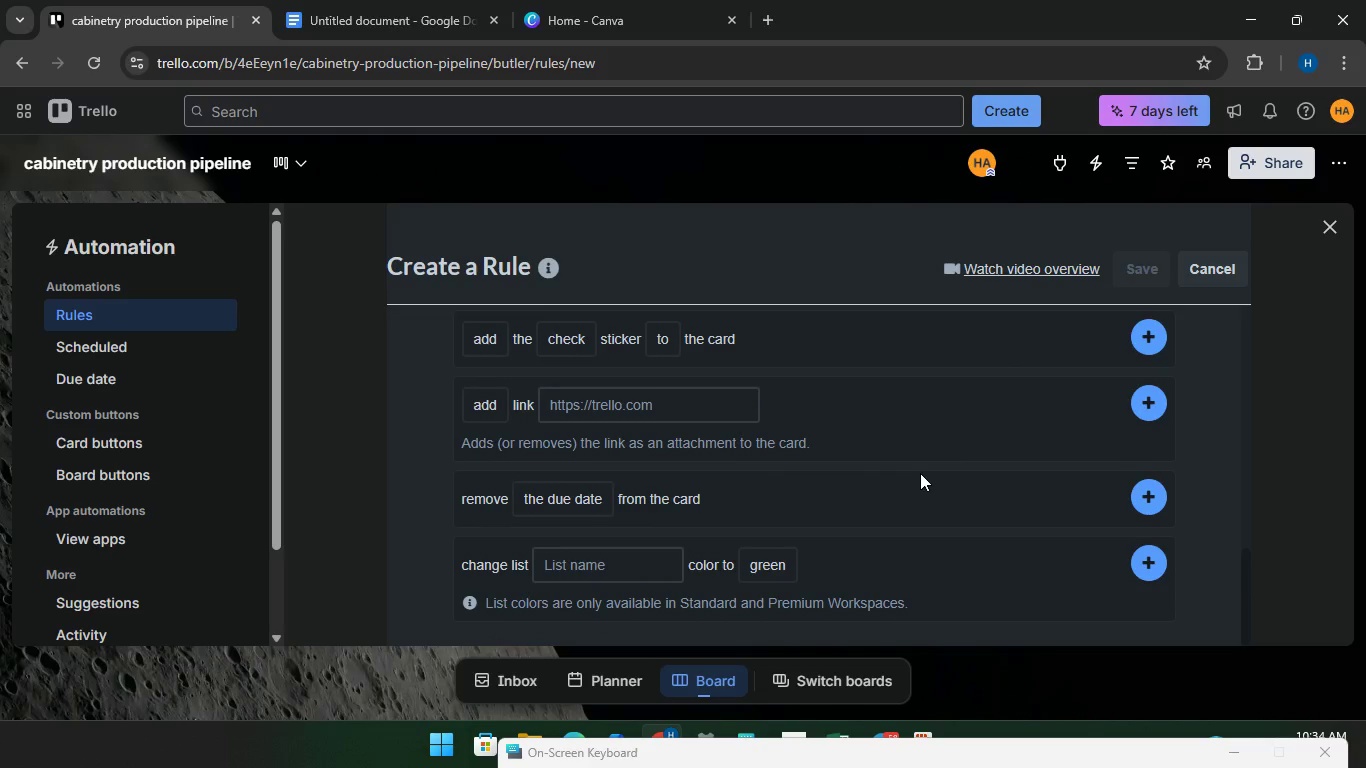 
scroll: coordinate [920, 472], scroll_direction: up, amount: 8.0
 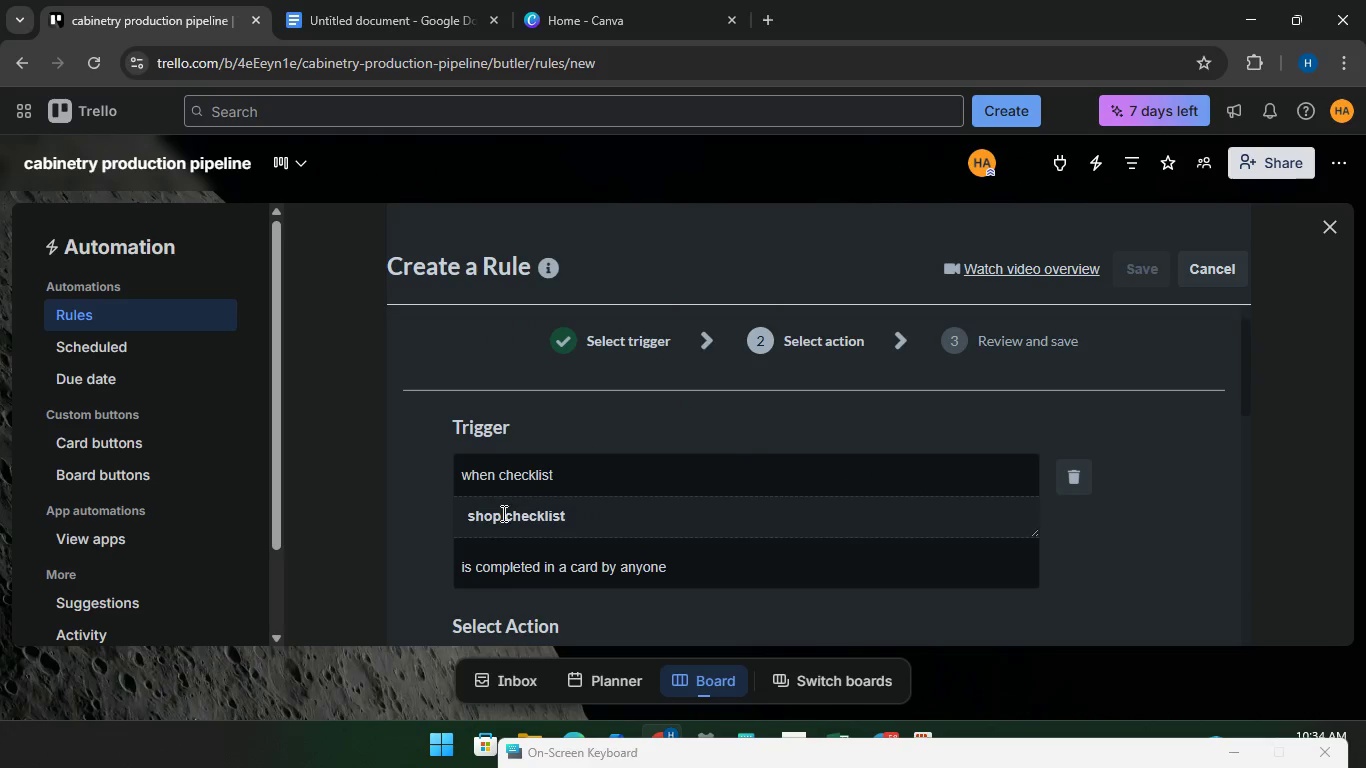 
scroll: coordinate [519, 494], scroll_direction: down, amount: 3.0
 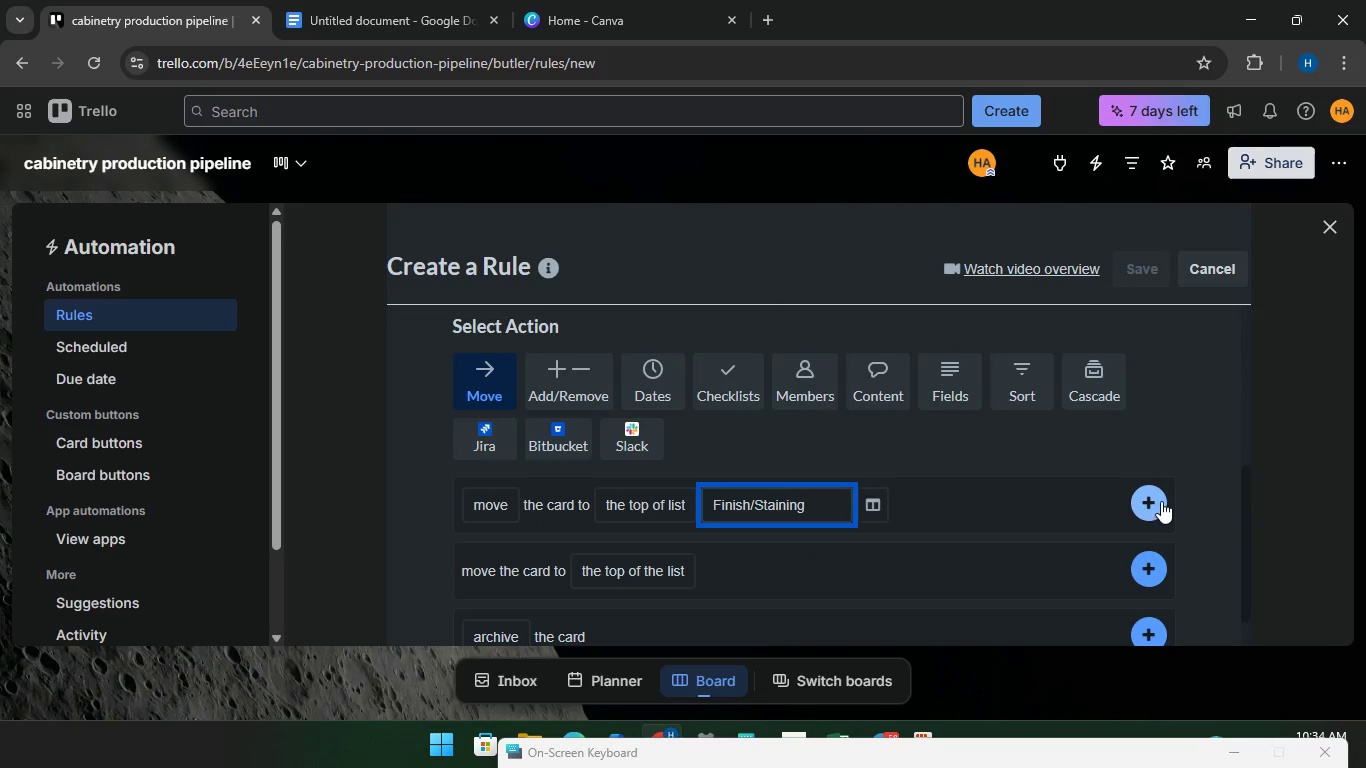 
left_click([1146, 498])
 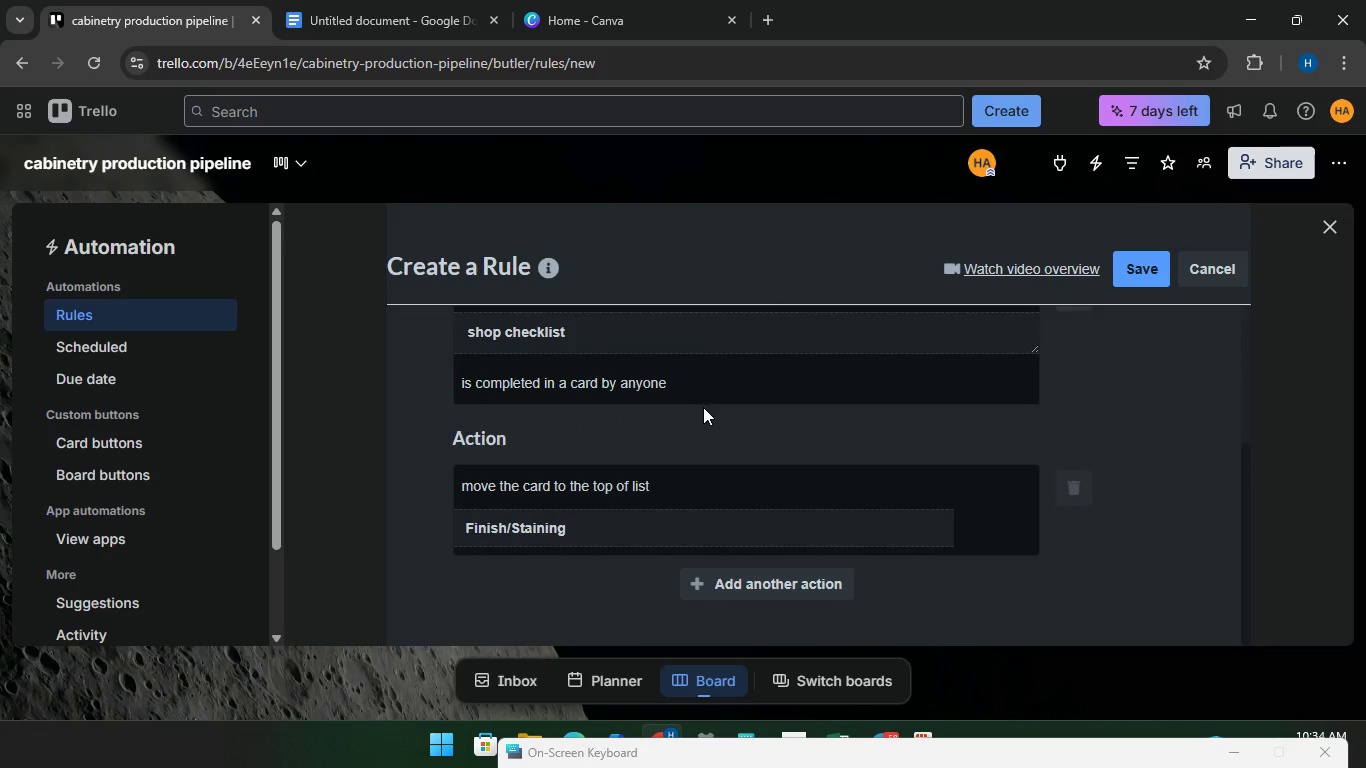 
scroll: coordinate [770, 494], scroll_direction: down, amount: 4.0
 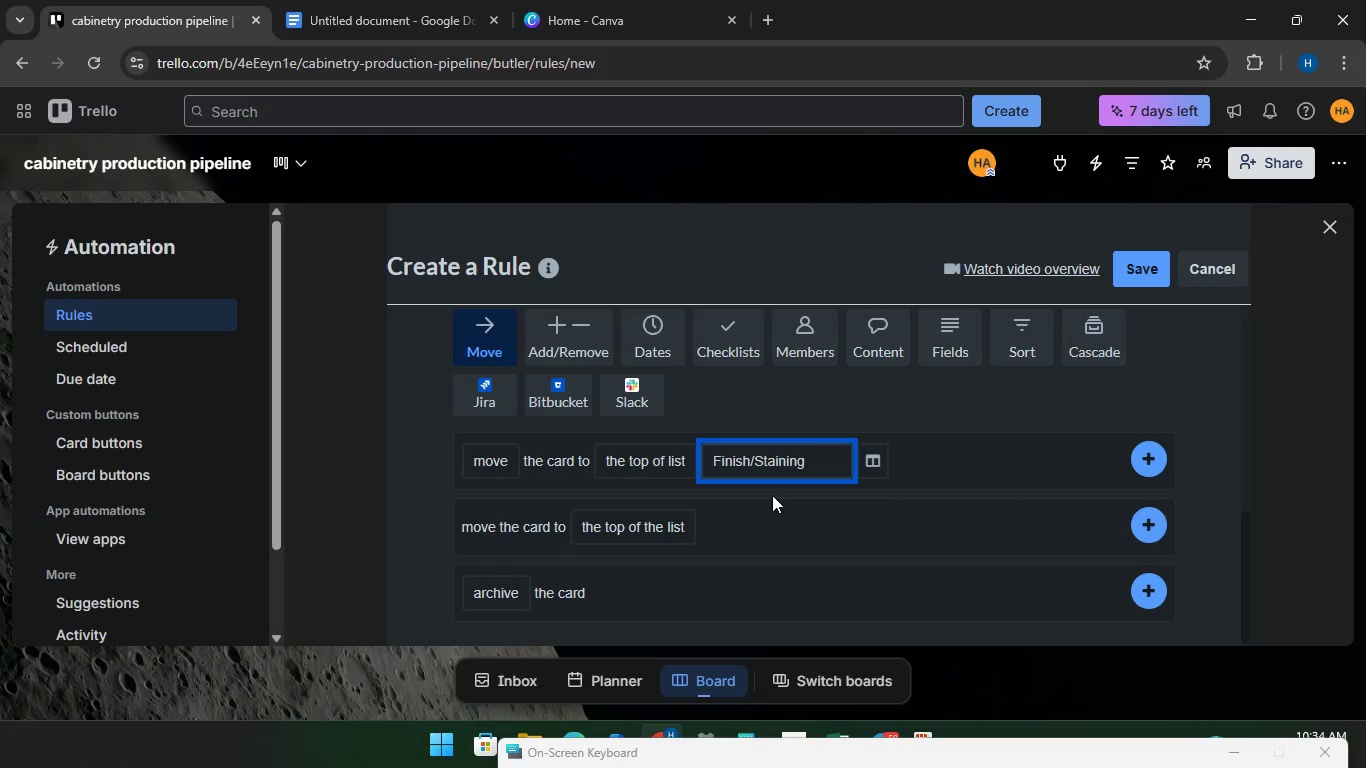 
wait(10.46)
 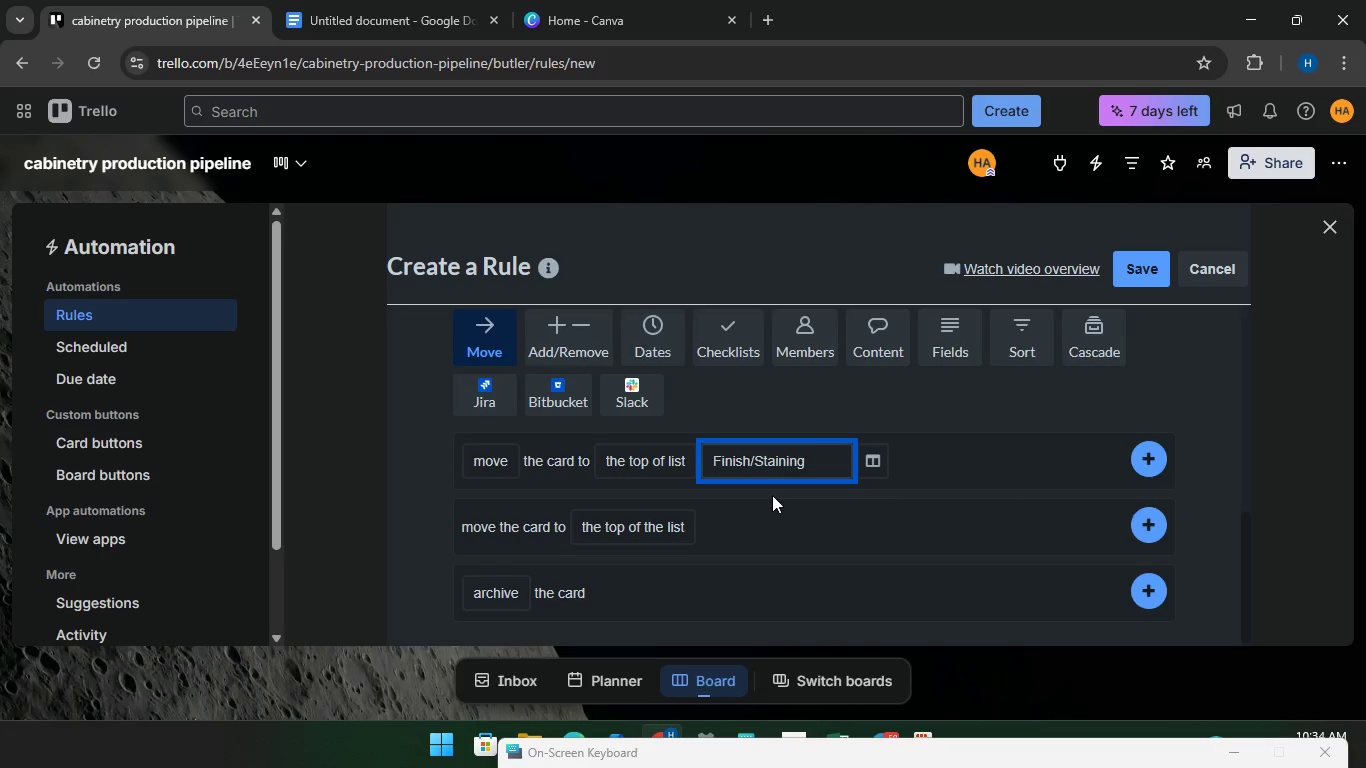 
scroll: coordinate [878, 531], scroll_direction: down, amount: 1.0
 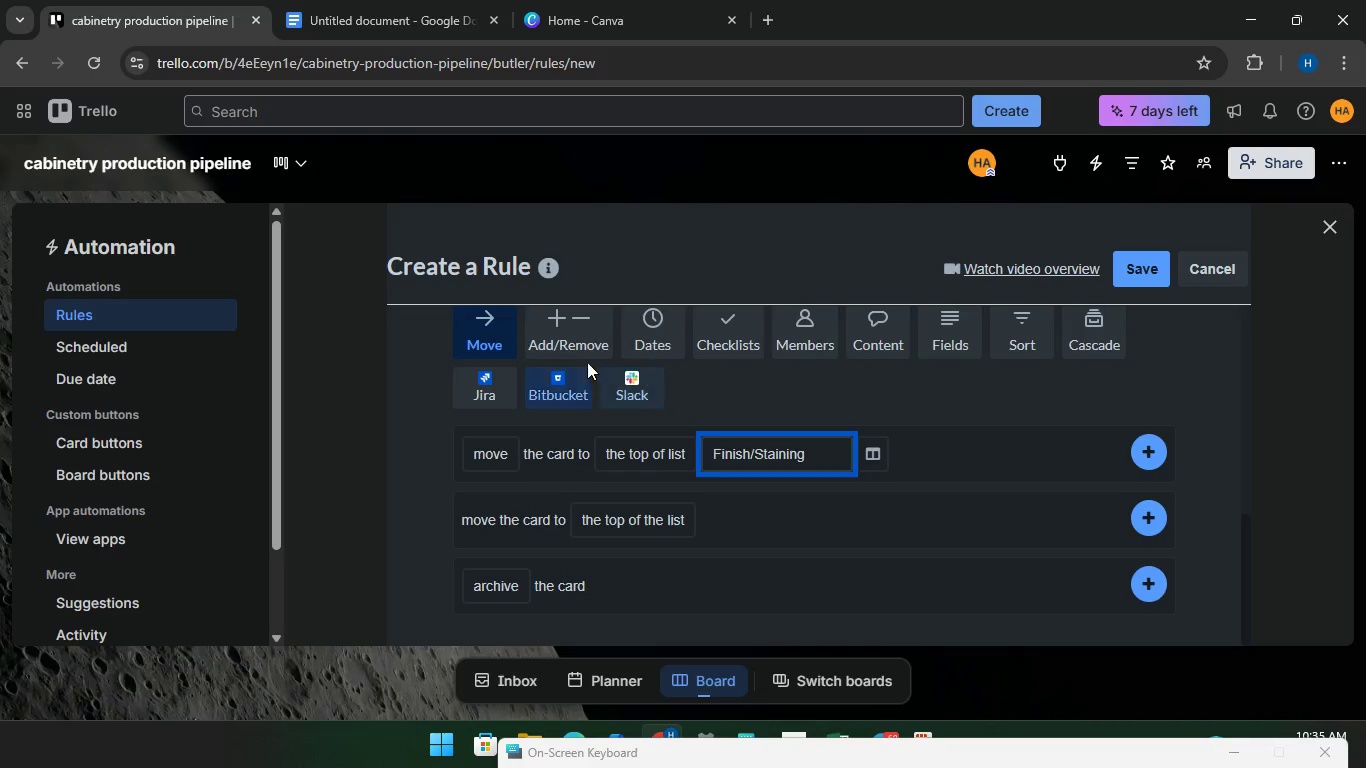 
left_click([571, 332])
 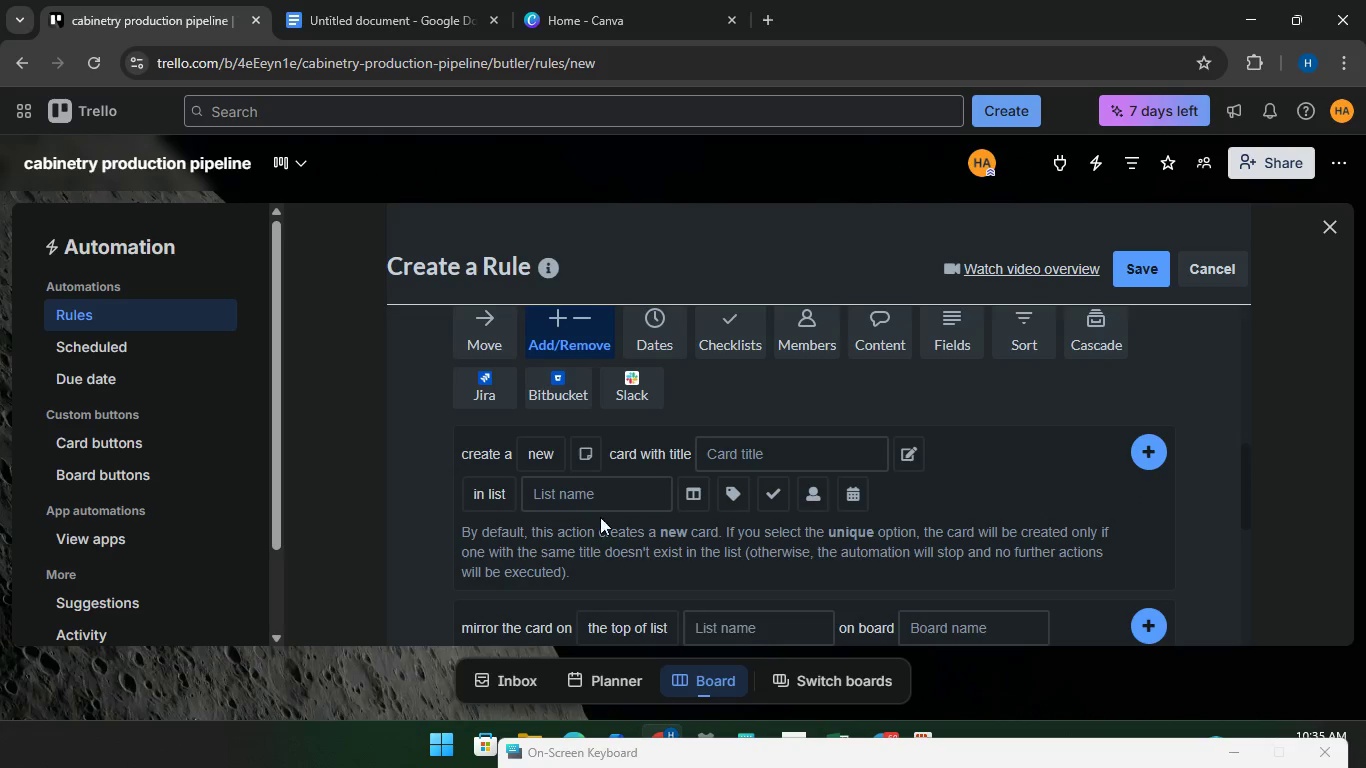 
scroll: coordinate [598, 525], scroll_direction: down, amount: 1.0
 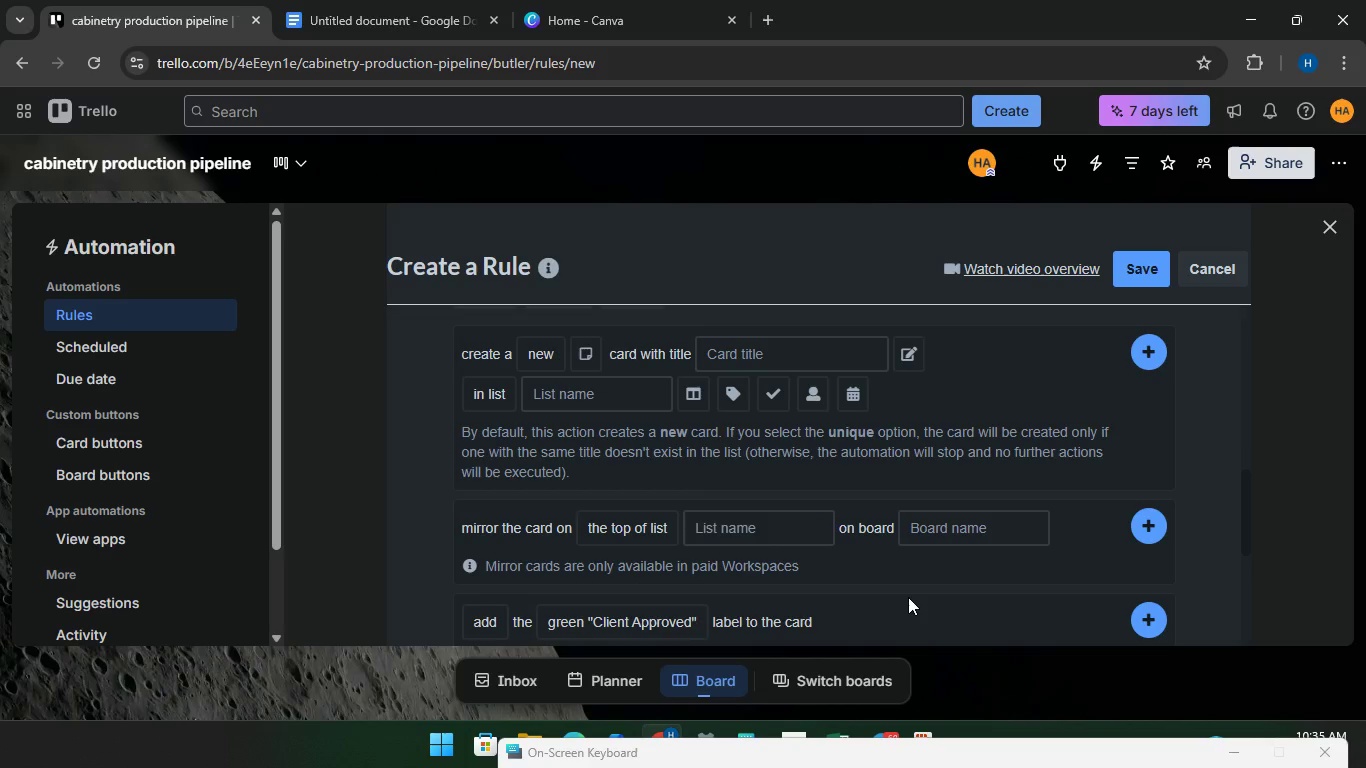 
wait(11.03)
 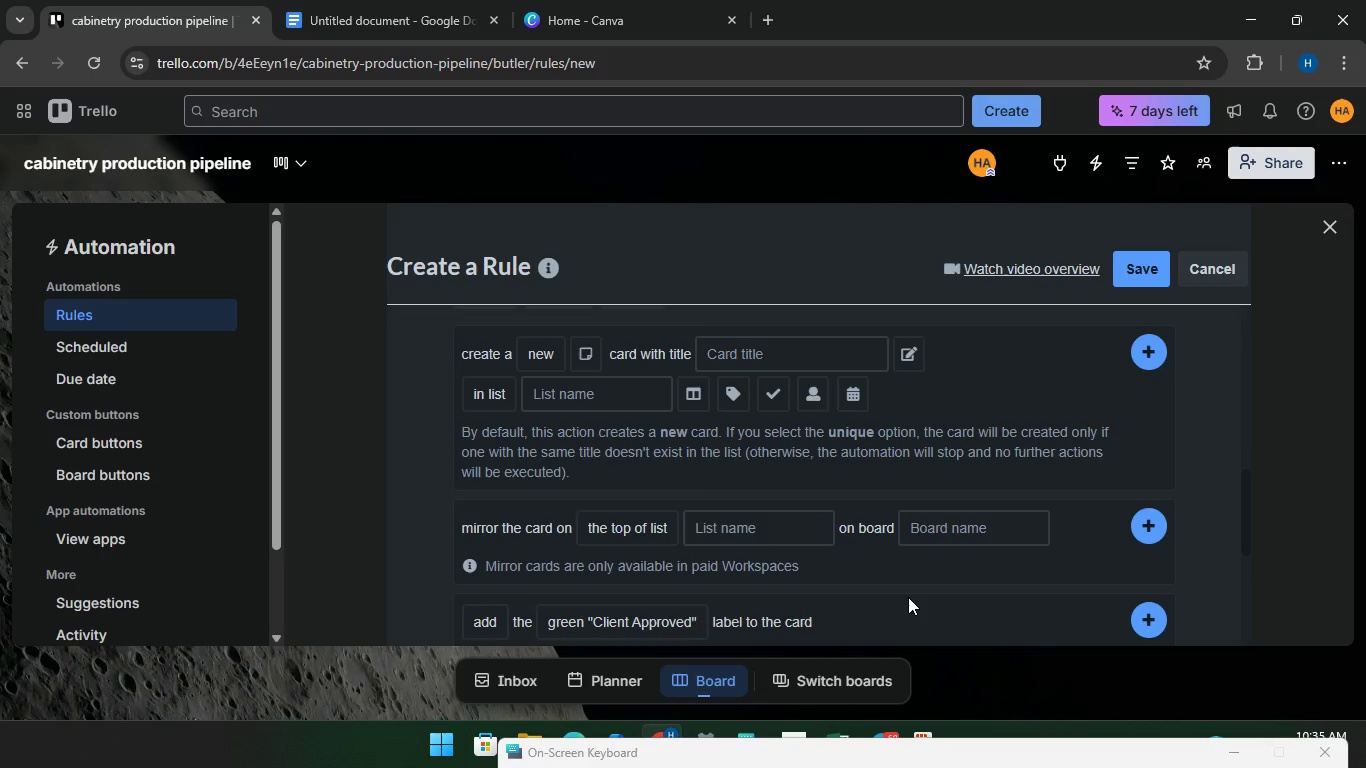 
left_click([616, 616])
 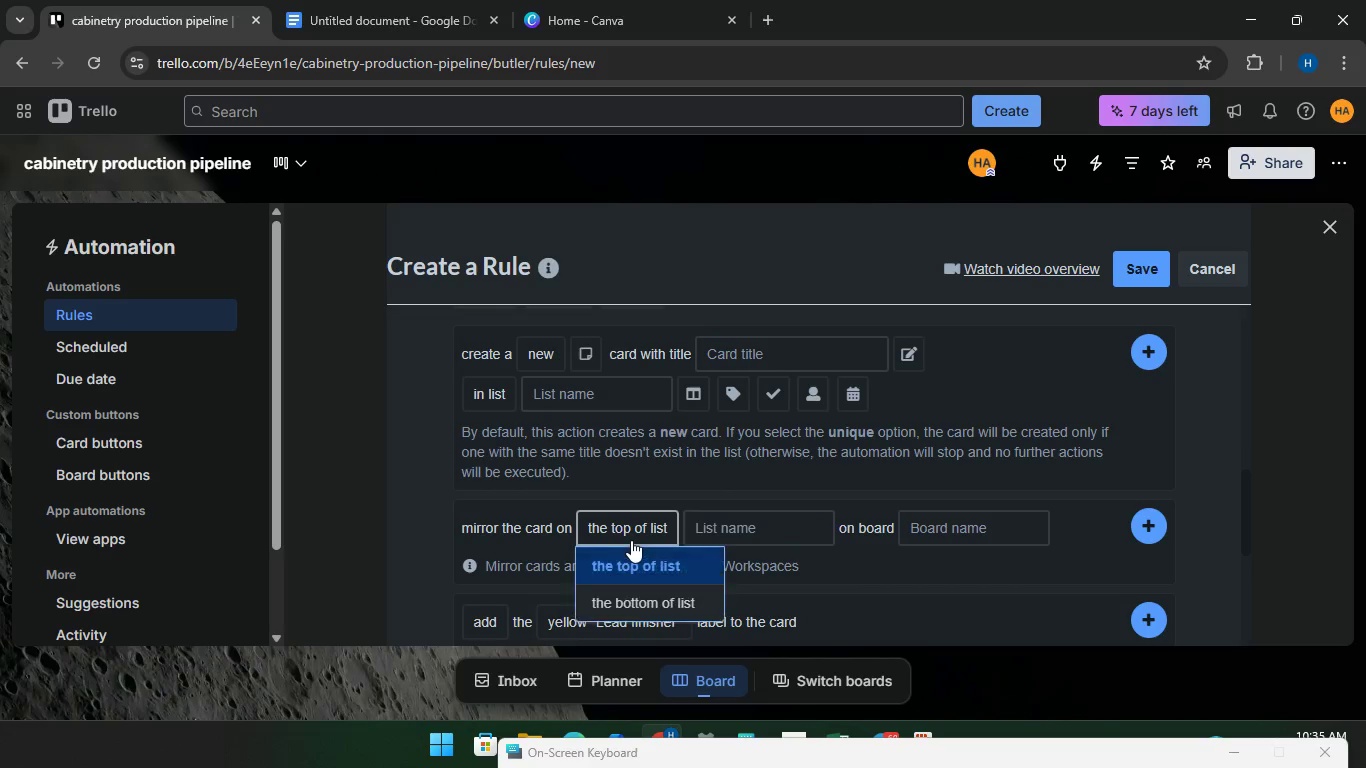 
left_click([897, 619])
 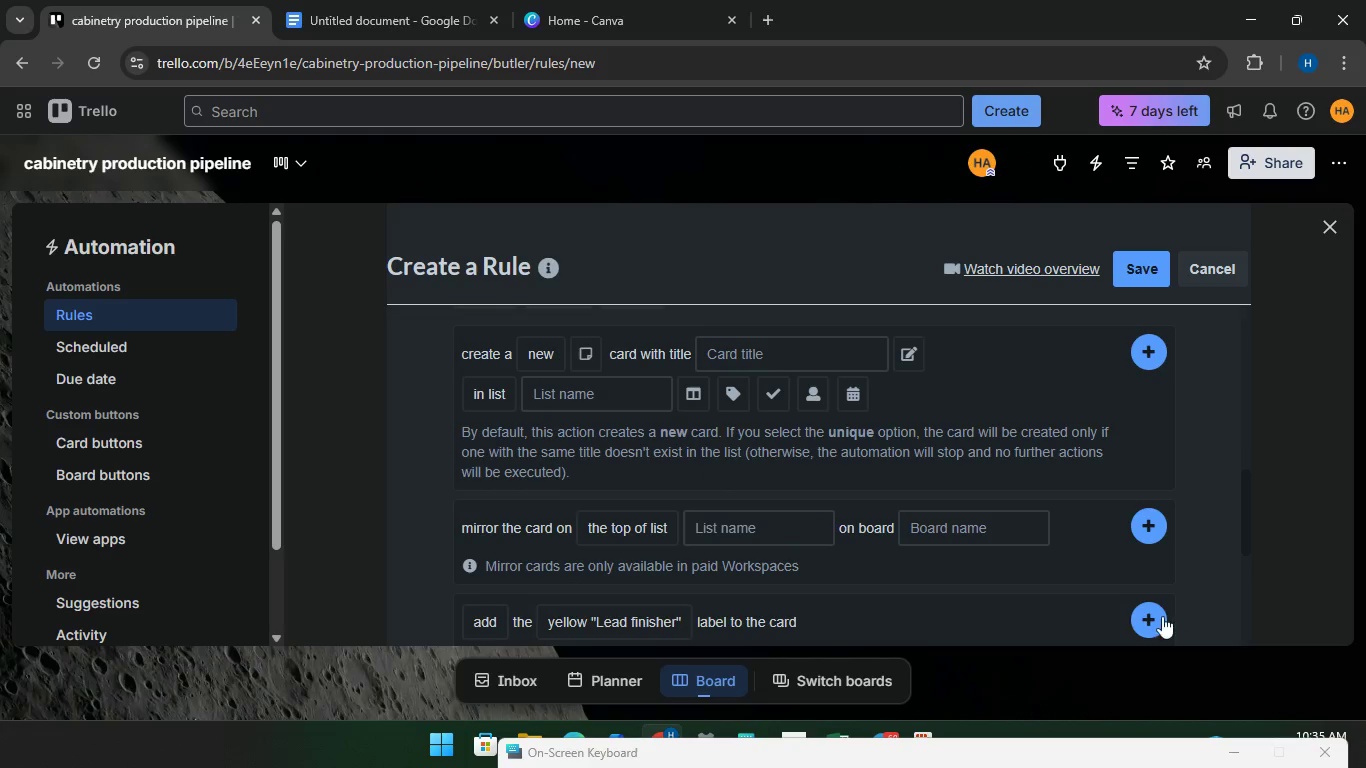 
left_click([1151, 615])
 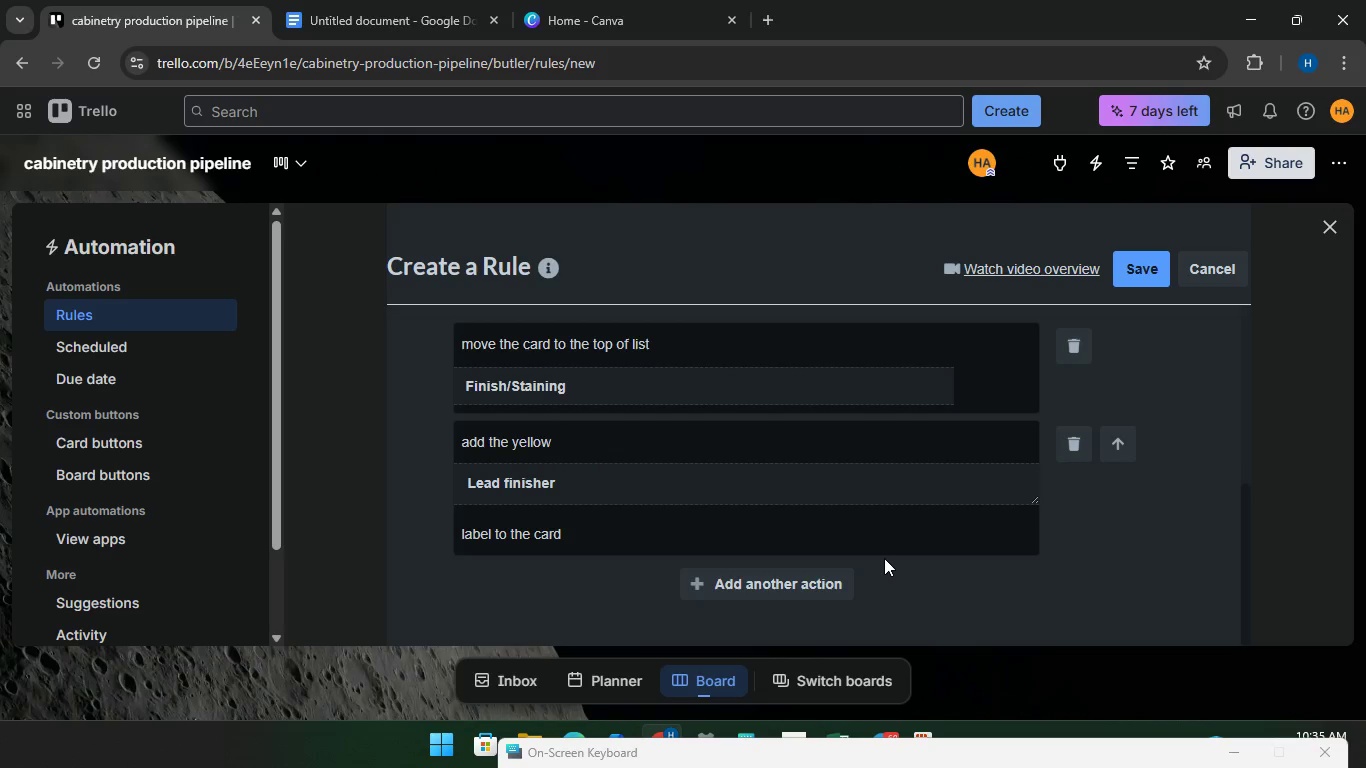 
scroll: coordinate [867, 542], scroll_direction: up, amount: 1.0
 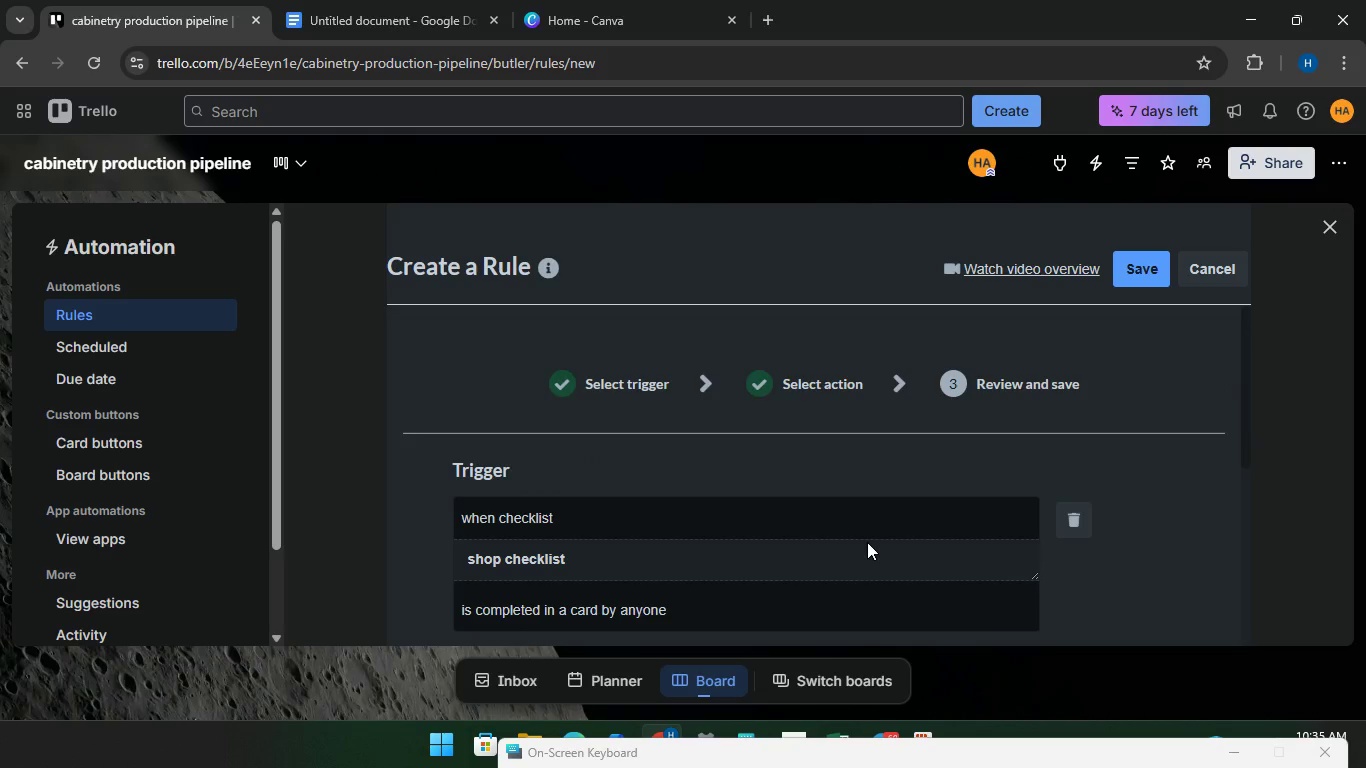 
scroll: coordinate [867, 542], scroll_direction: down, amount: 6.0
 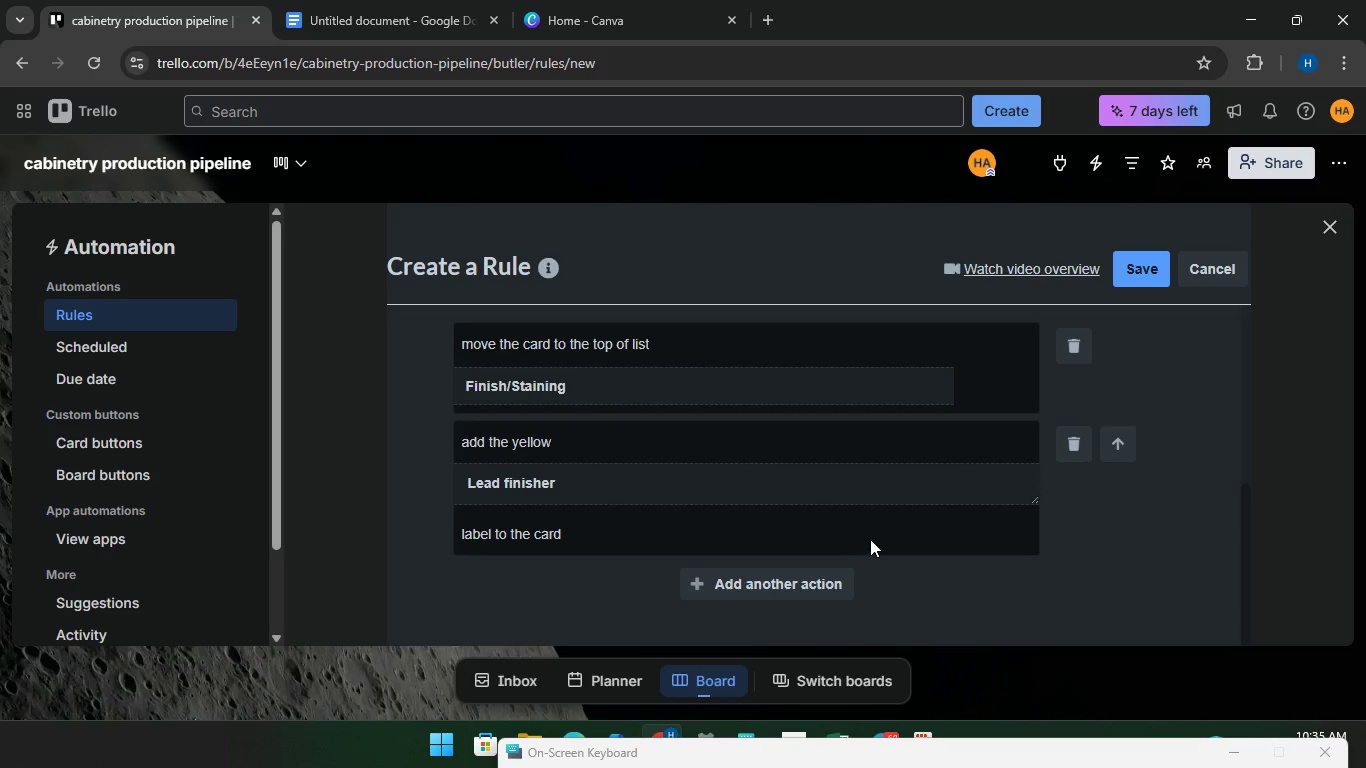 
scroll: coordinate [873, 536], scroll_direction: up, amount: 3.0
 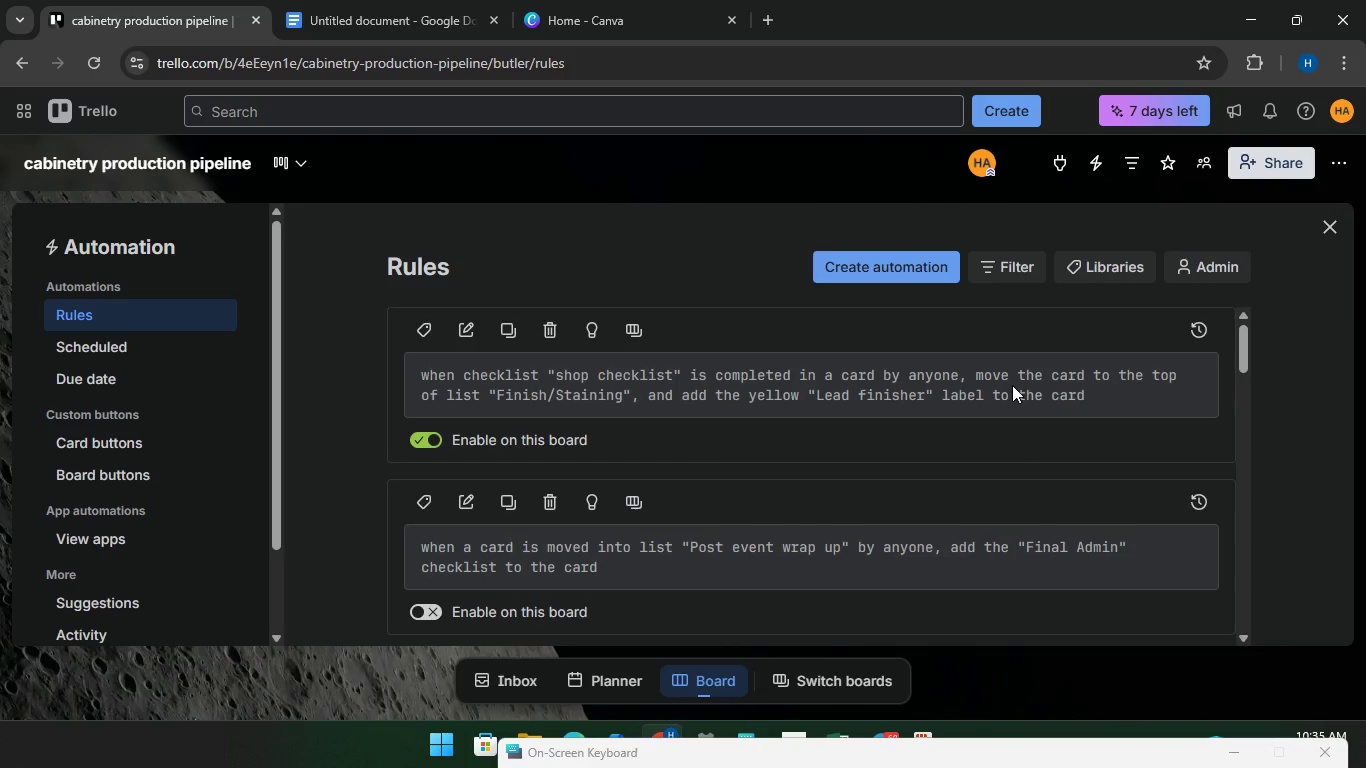 
wait(6.88)
 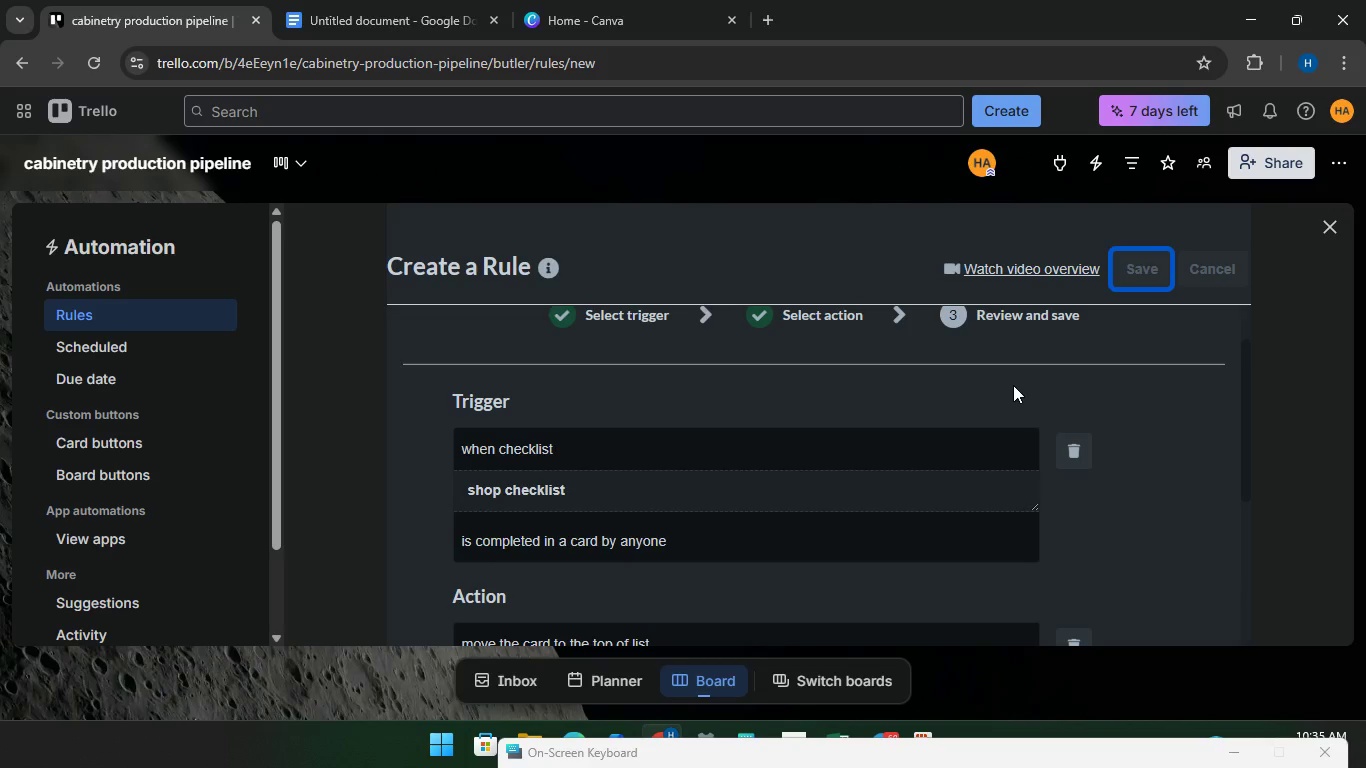 
left_click([1323, 226])
 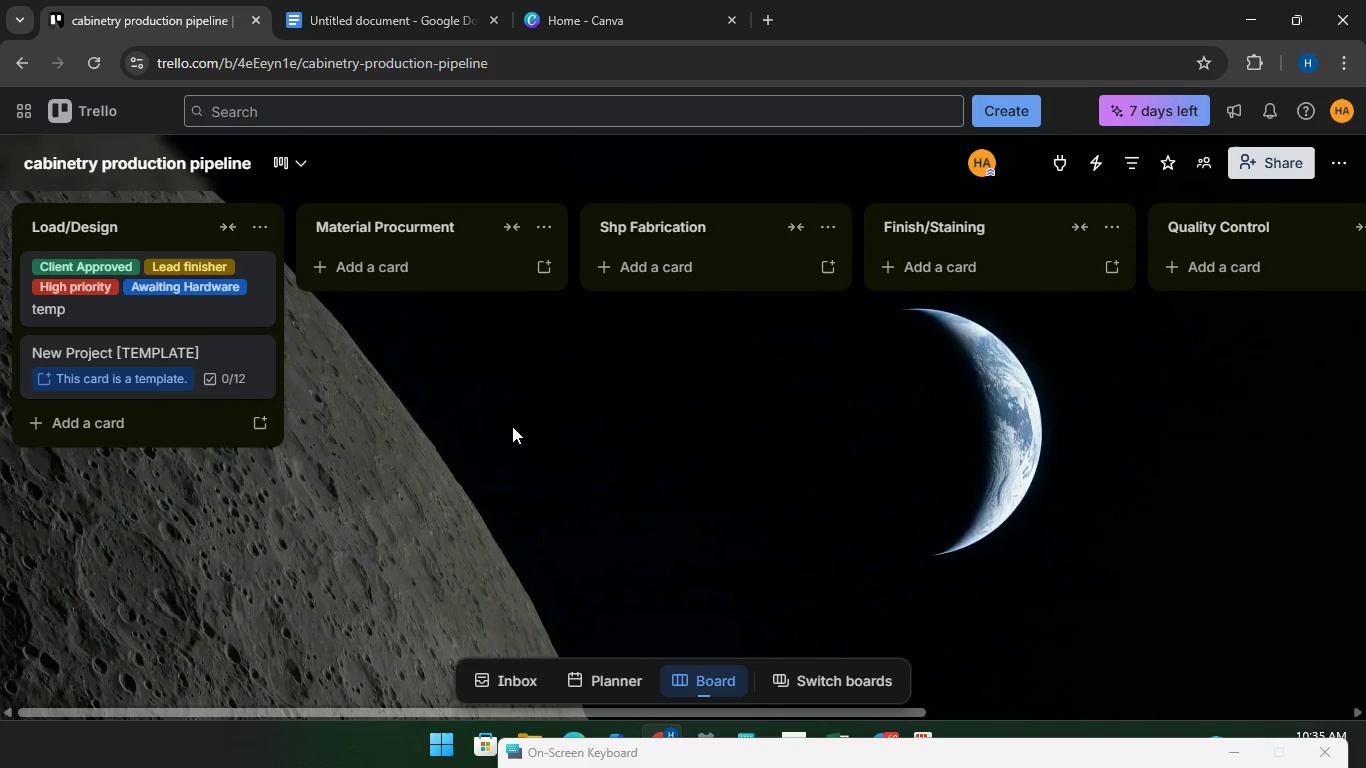 
scroll: coordinate [454, 426], scroll_direction: up, amount: 2.0
 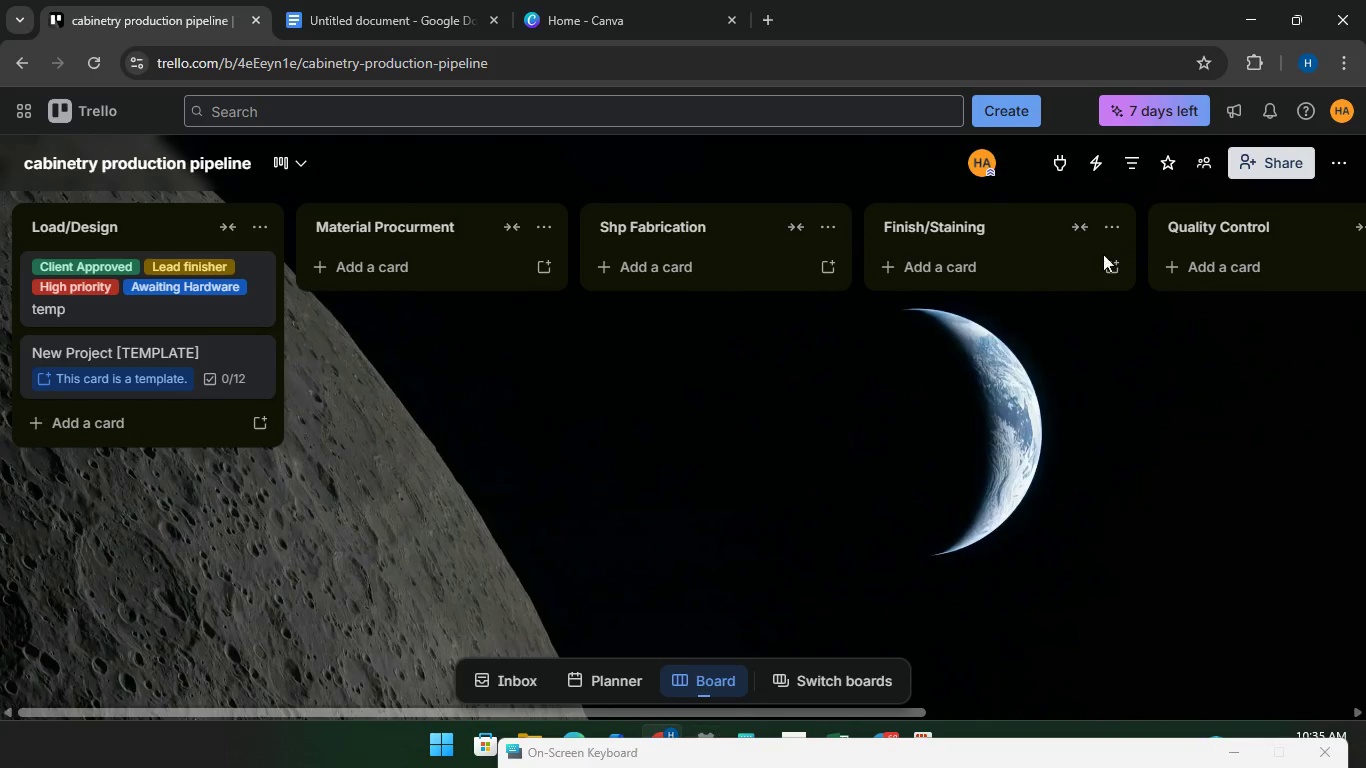 
wait(14.07)
 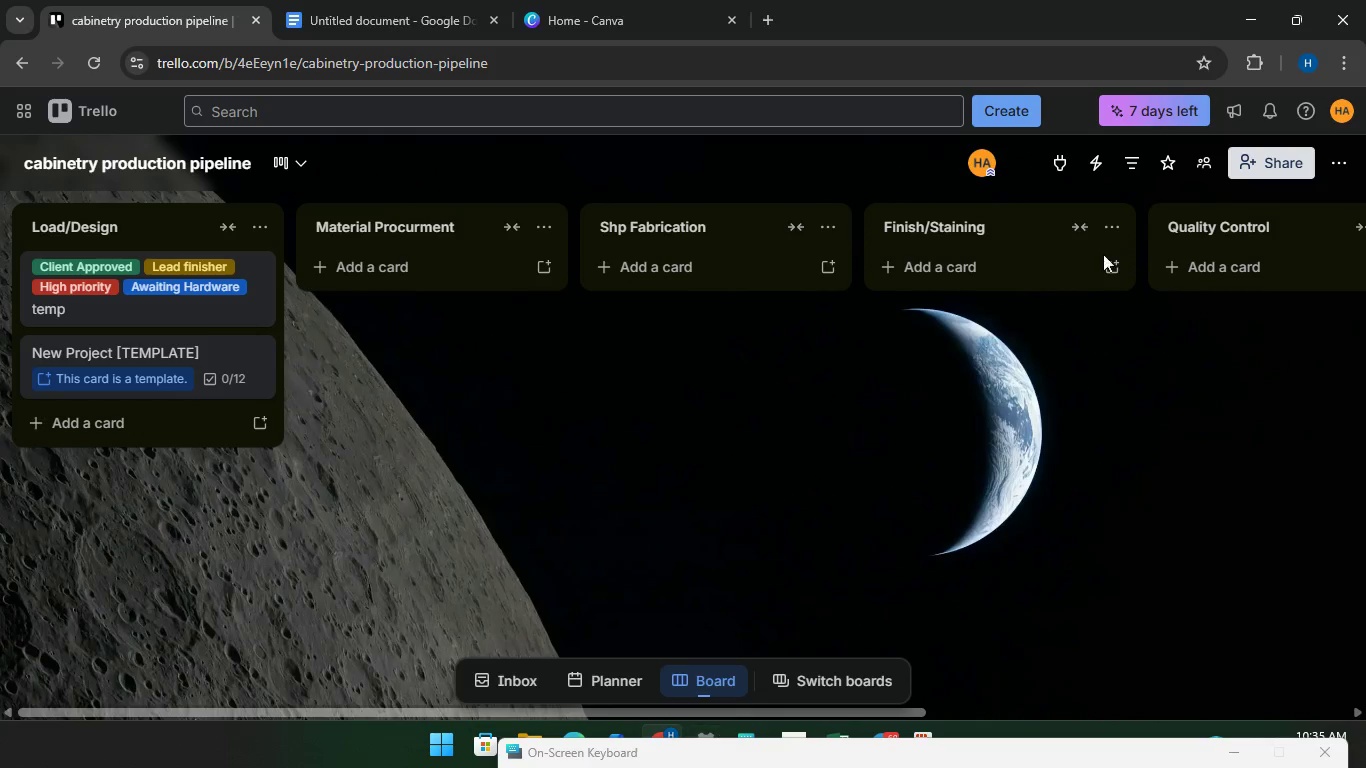 
left_click([366, 8])
 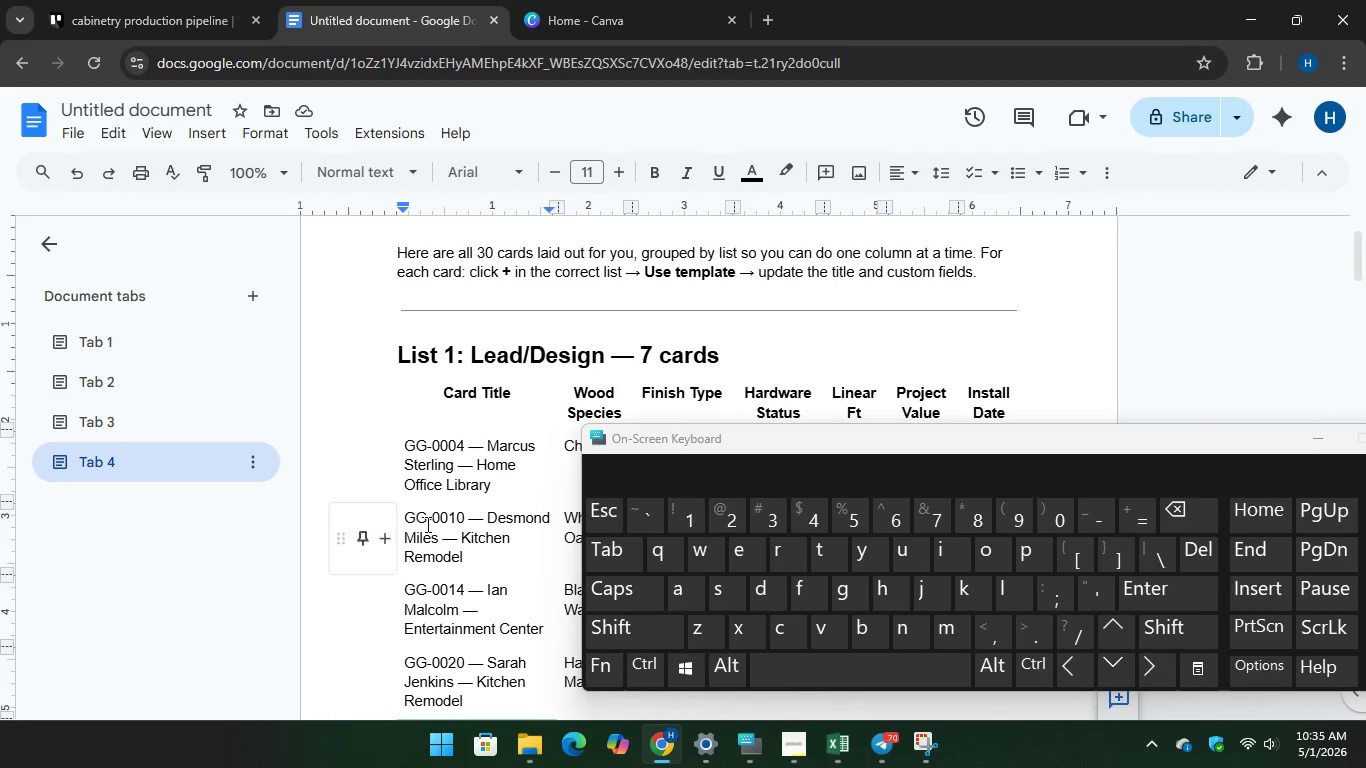 
wait(5.77)
 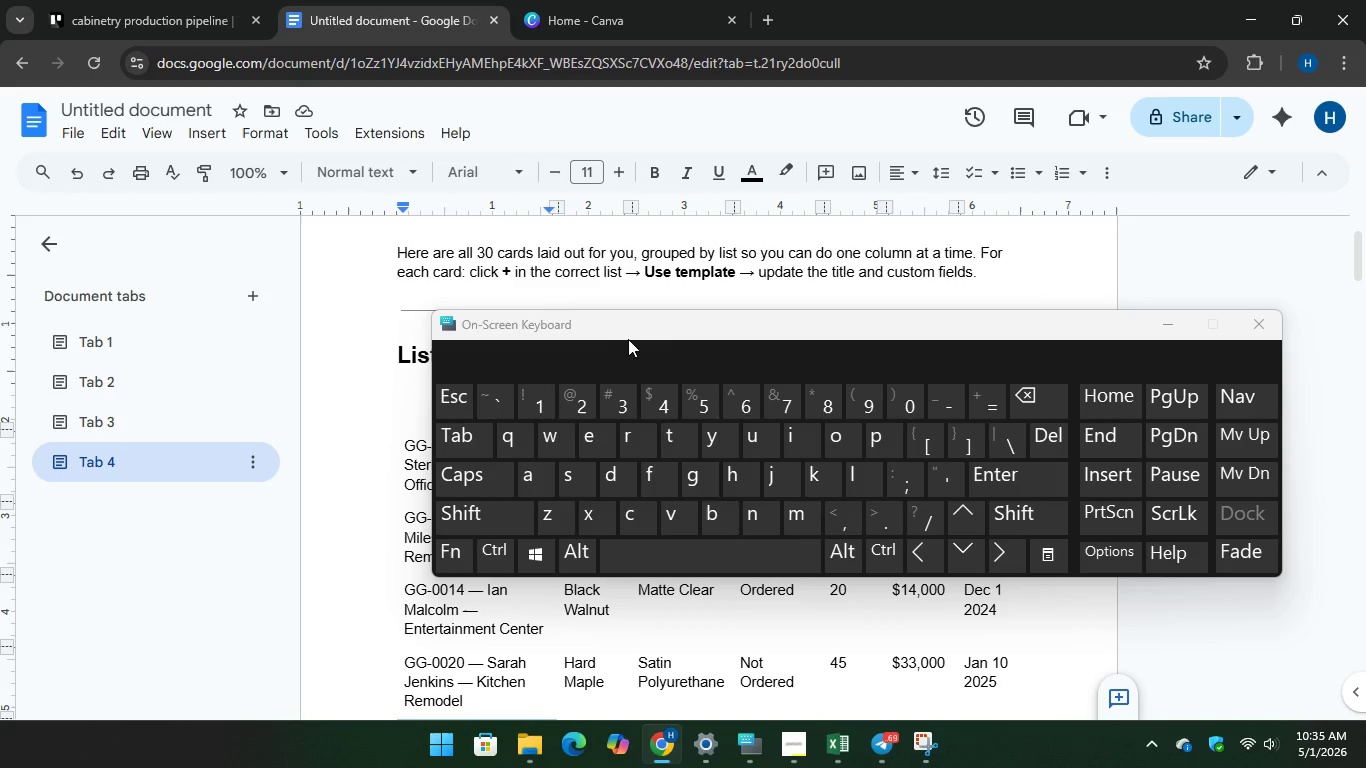 
left_click_drag(start_coordinate=[407, 442], to_coordinate=[493, 487])
 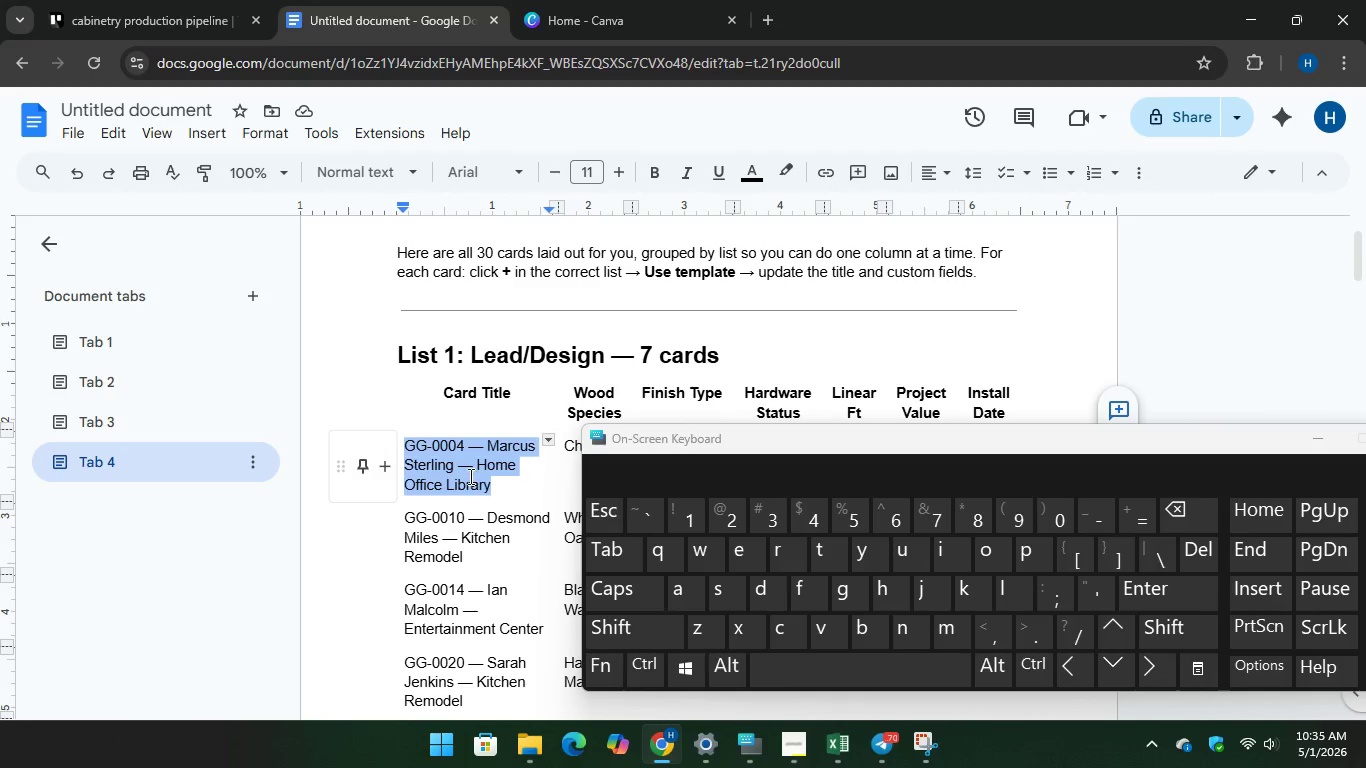 
right_click([469, 476])
 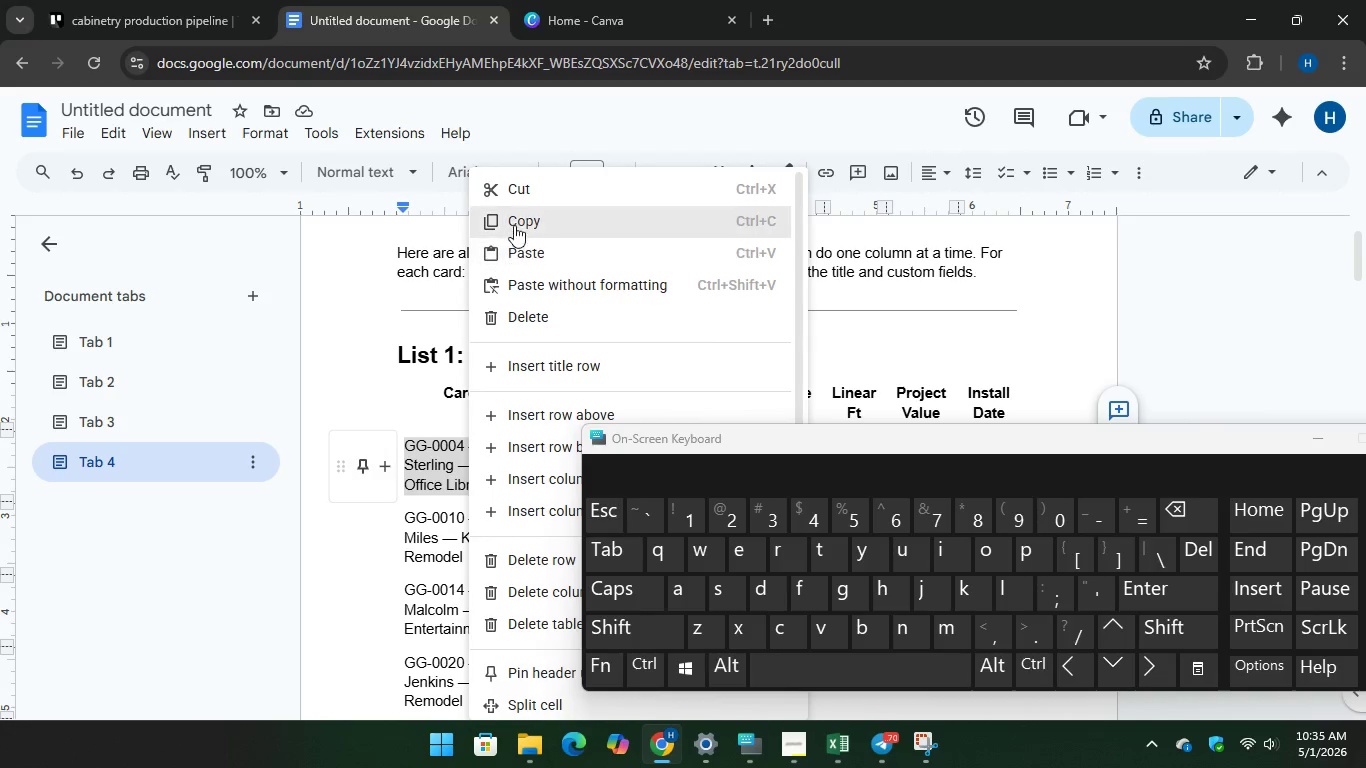 
left_click([514, 225])
 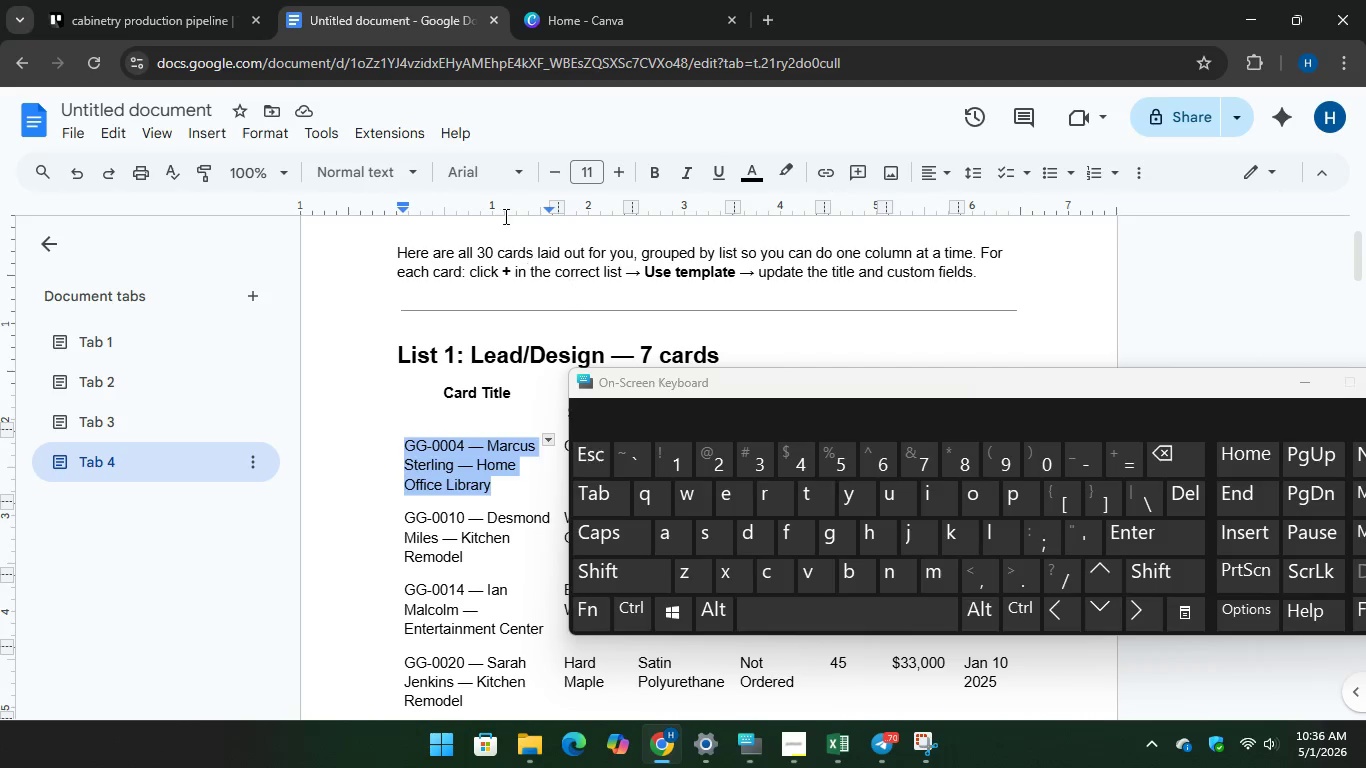 
mouse_move([192, 17])
 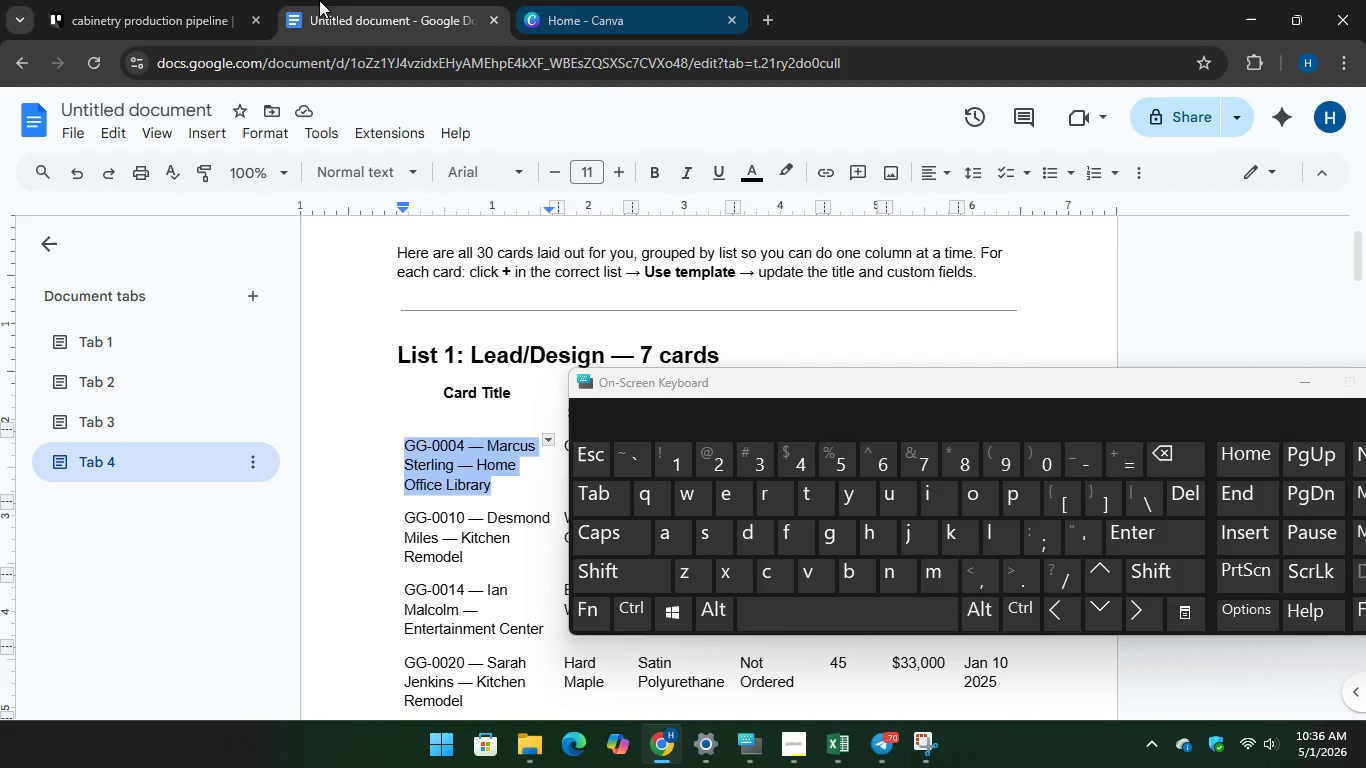 
left_click([159, 15])
 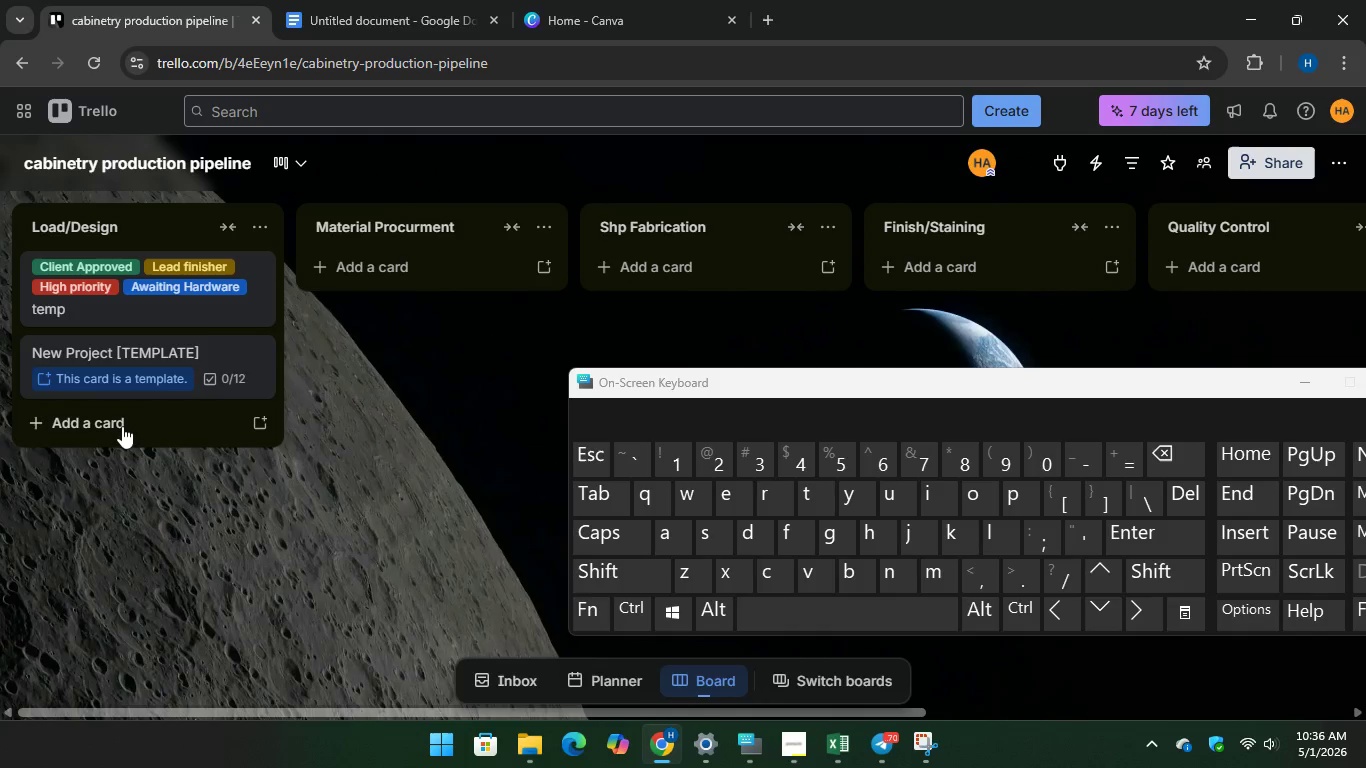 
left_click([124, 421])
 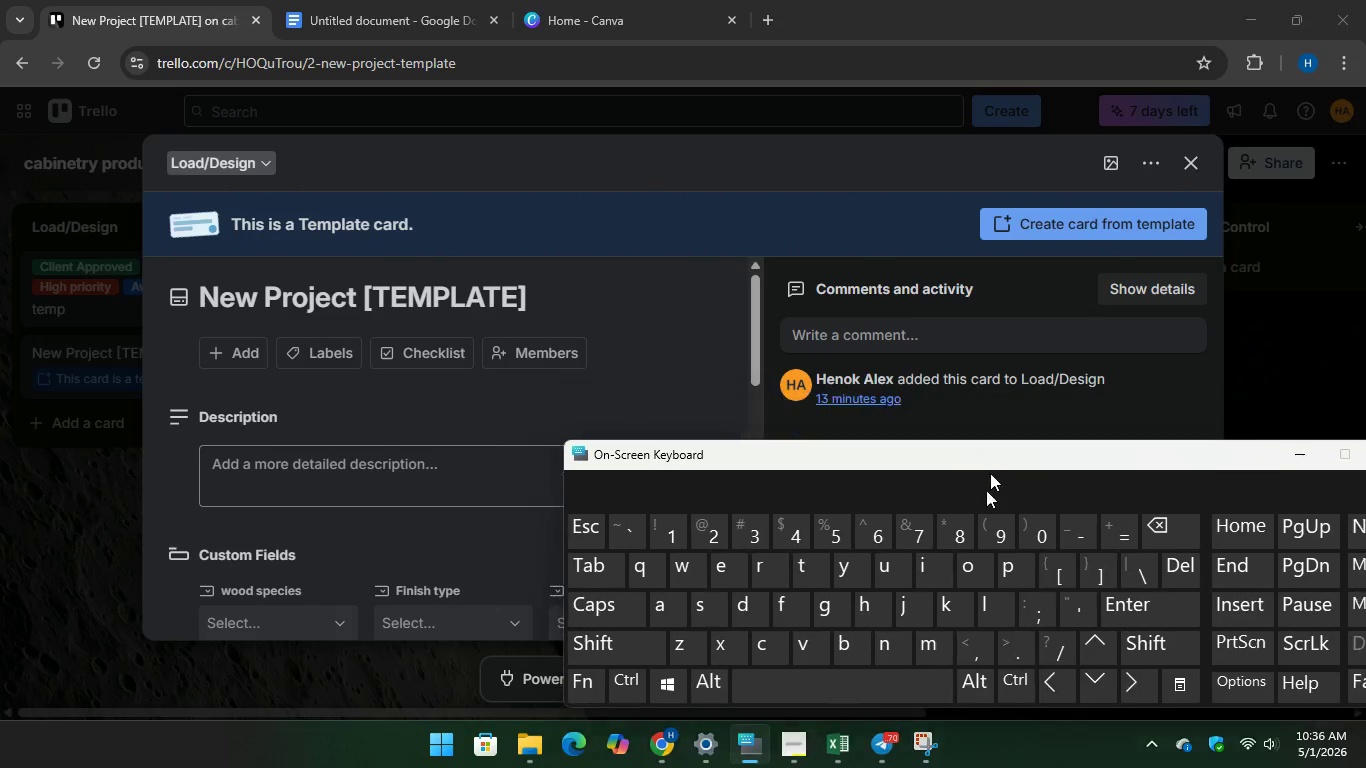 
wait(7.38)
 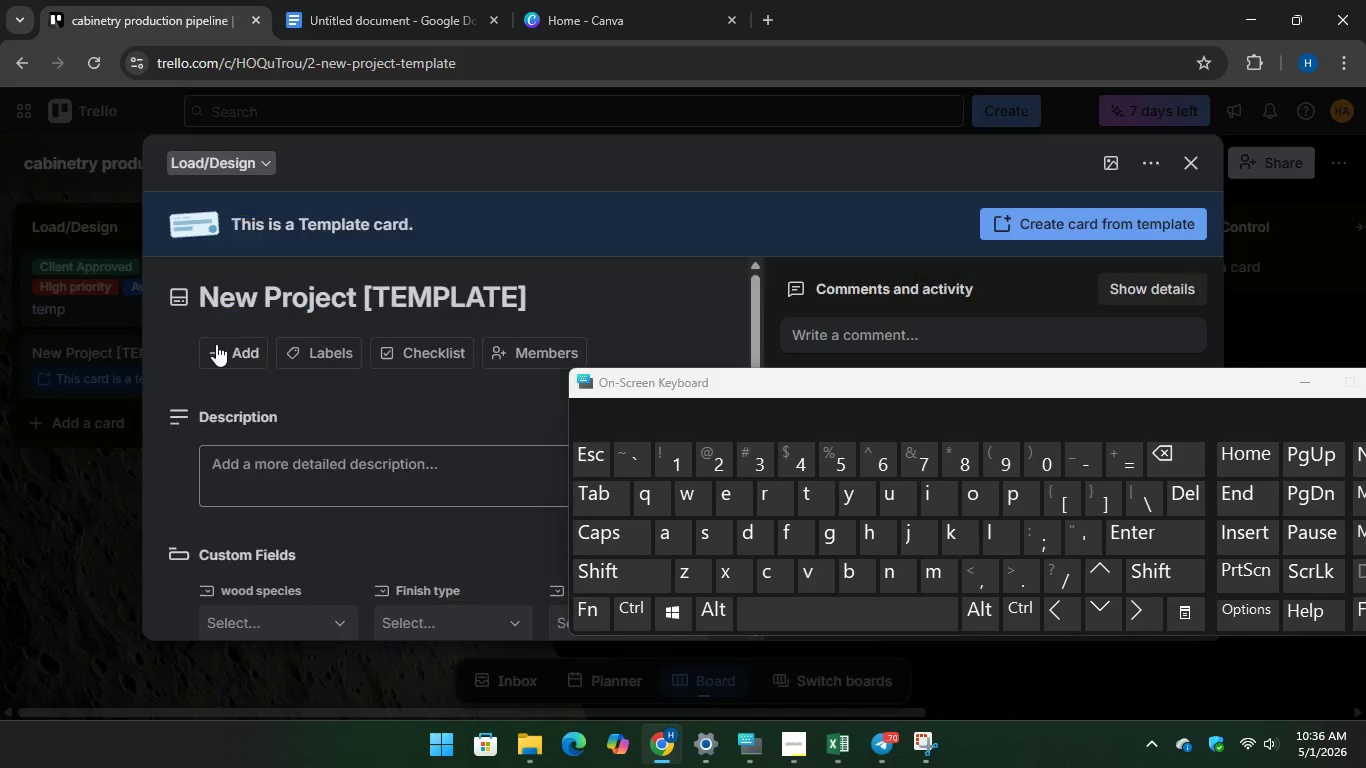 
left_click([1052, 223])
 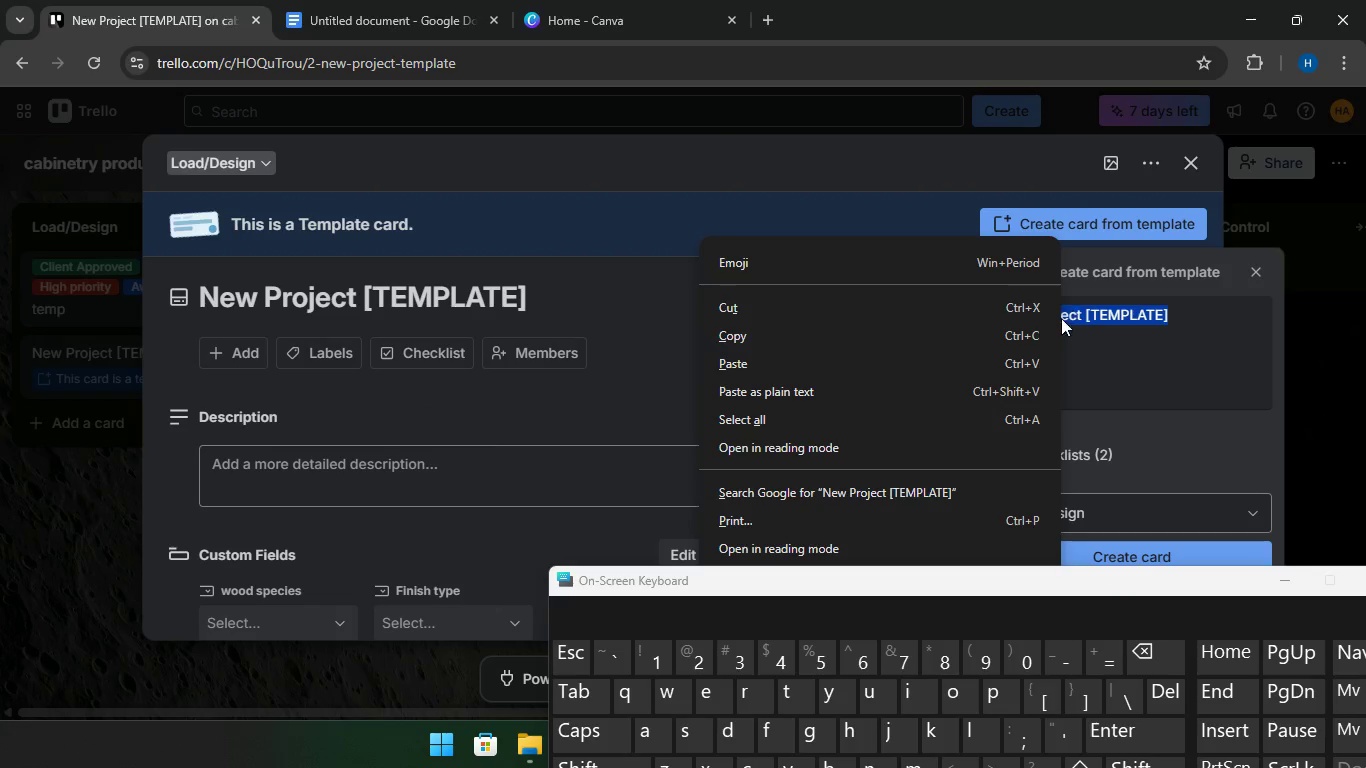 
left_click([853, 368])
 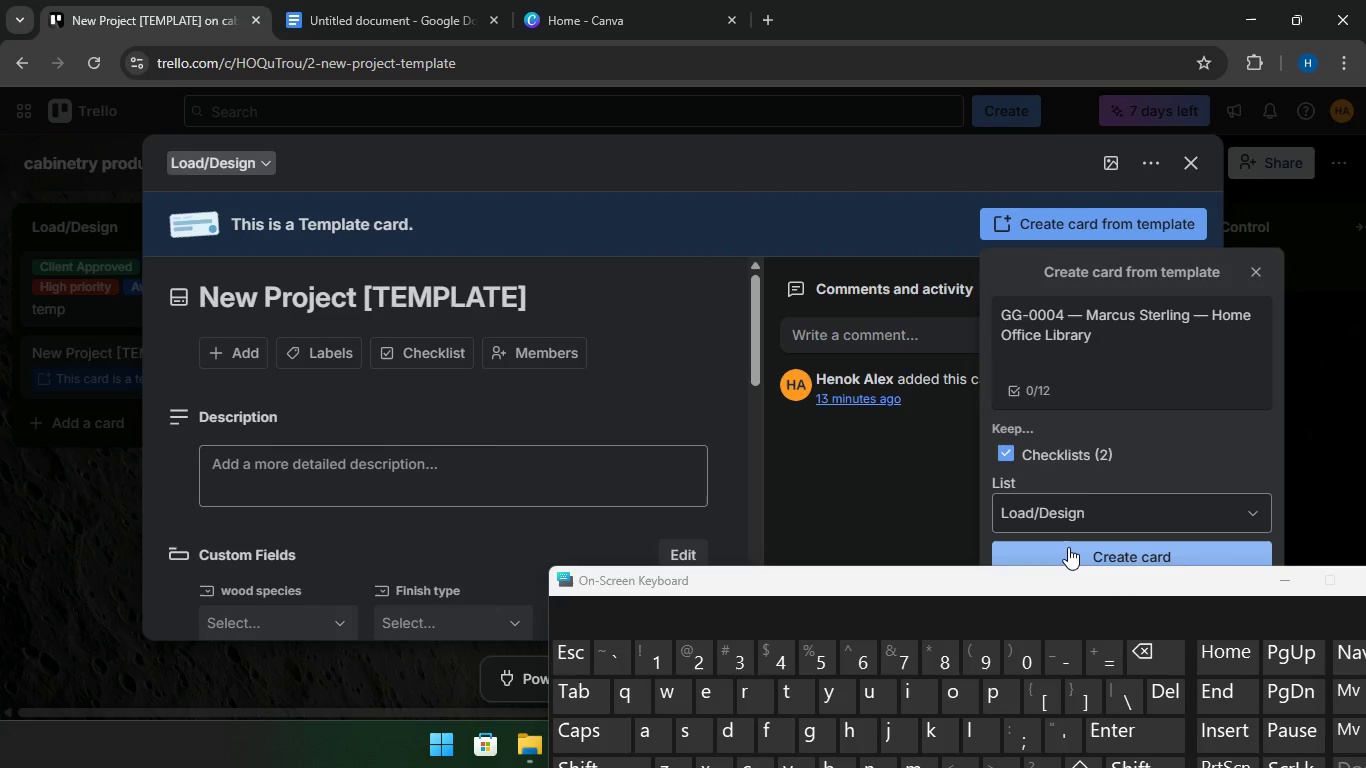 
left_click([1068, 547])
 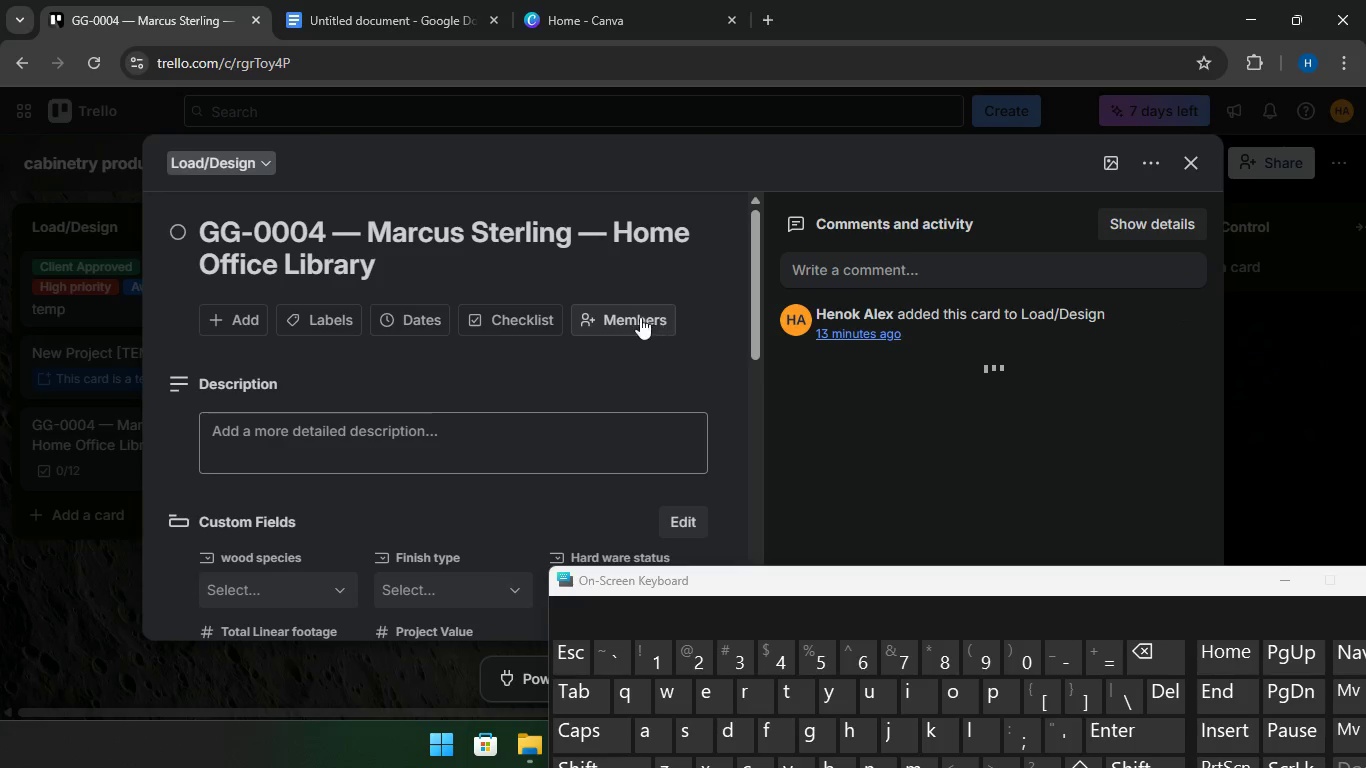 
scroll: coordinate [524, 413], scroll_direction: down, amount: 3.0
 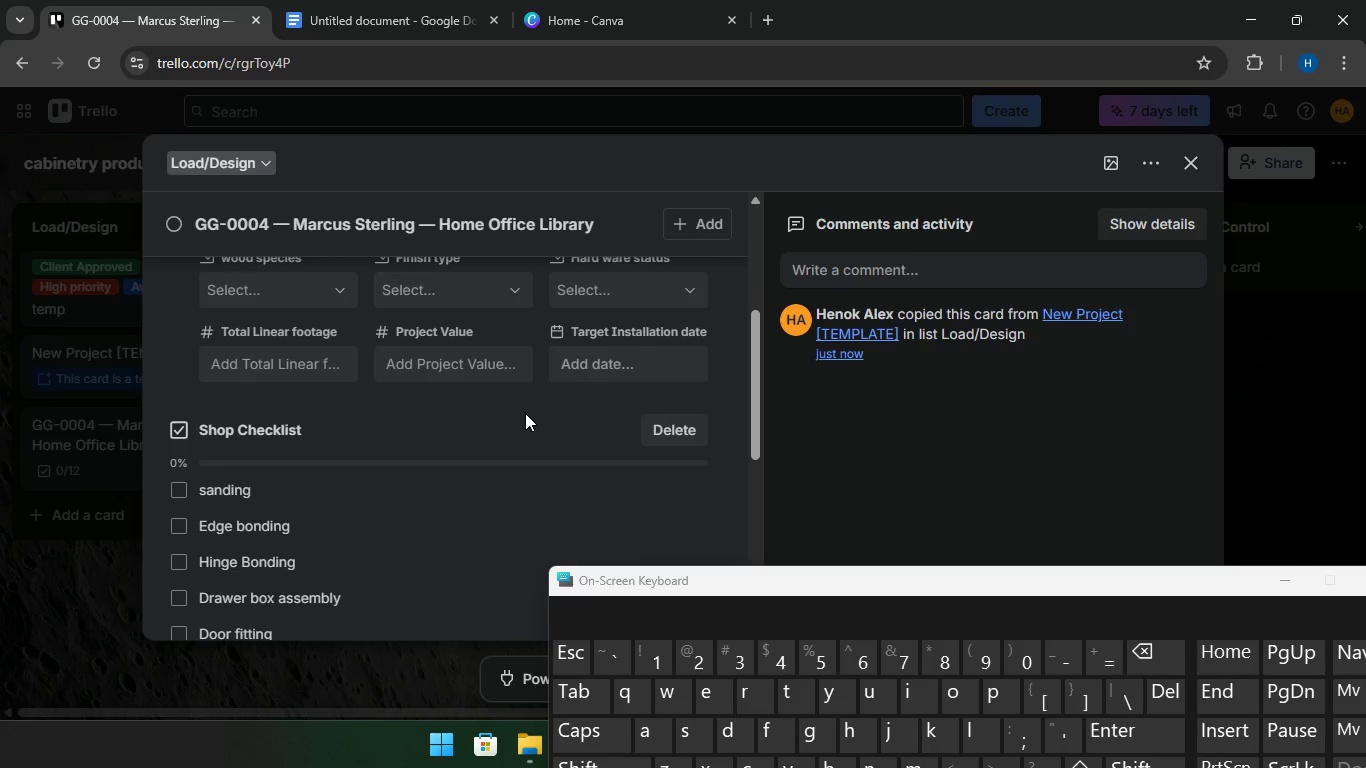 
scroll: coordinate [525, 413], scroll_direction: up, amount: 1.0
 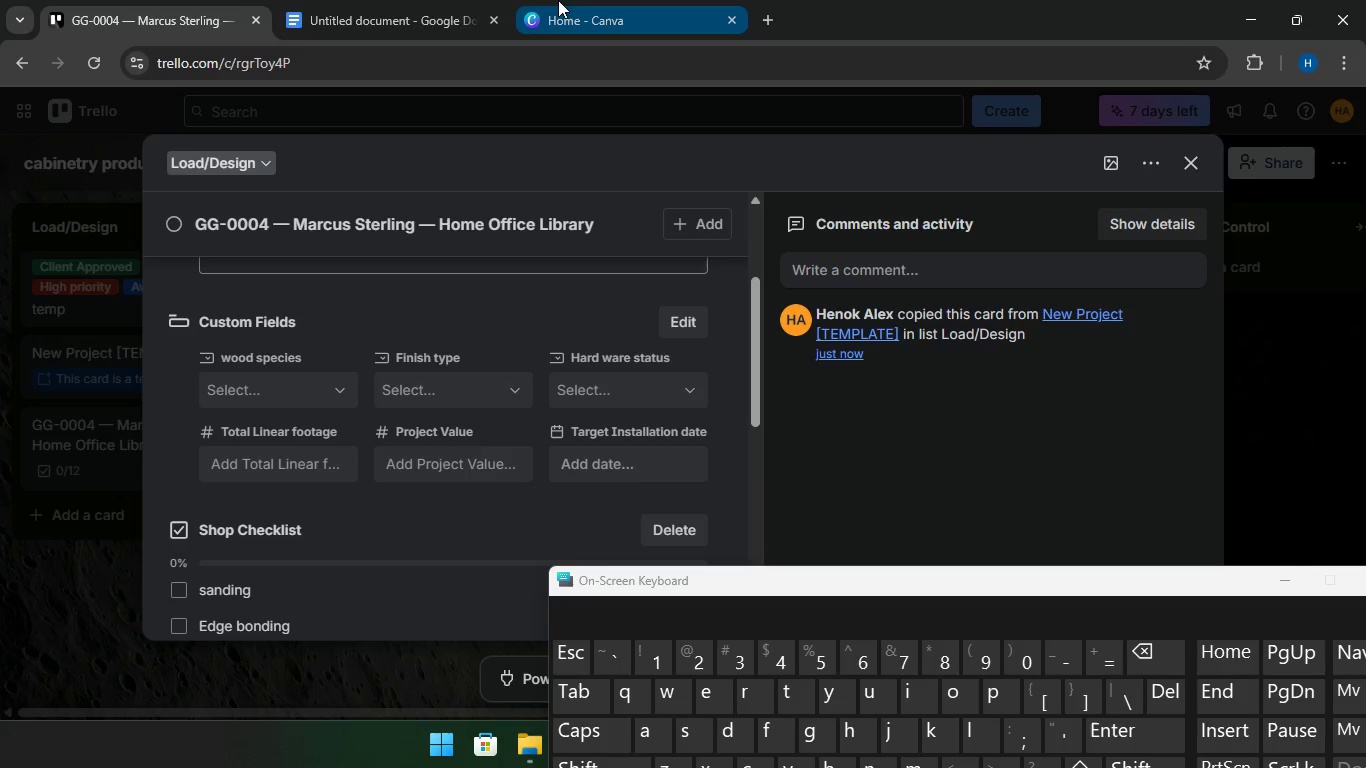 
left_click([406, 12])
 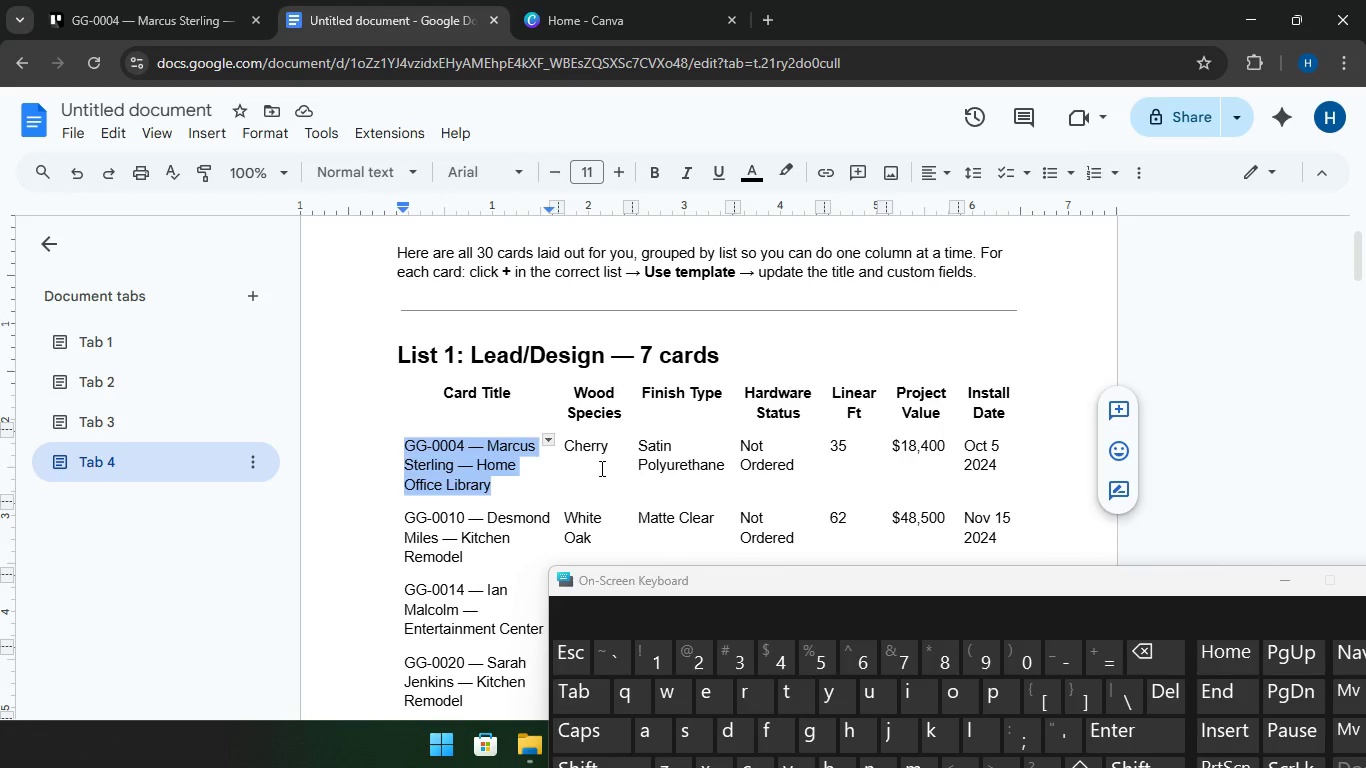 
left_click([600, 466])
 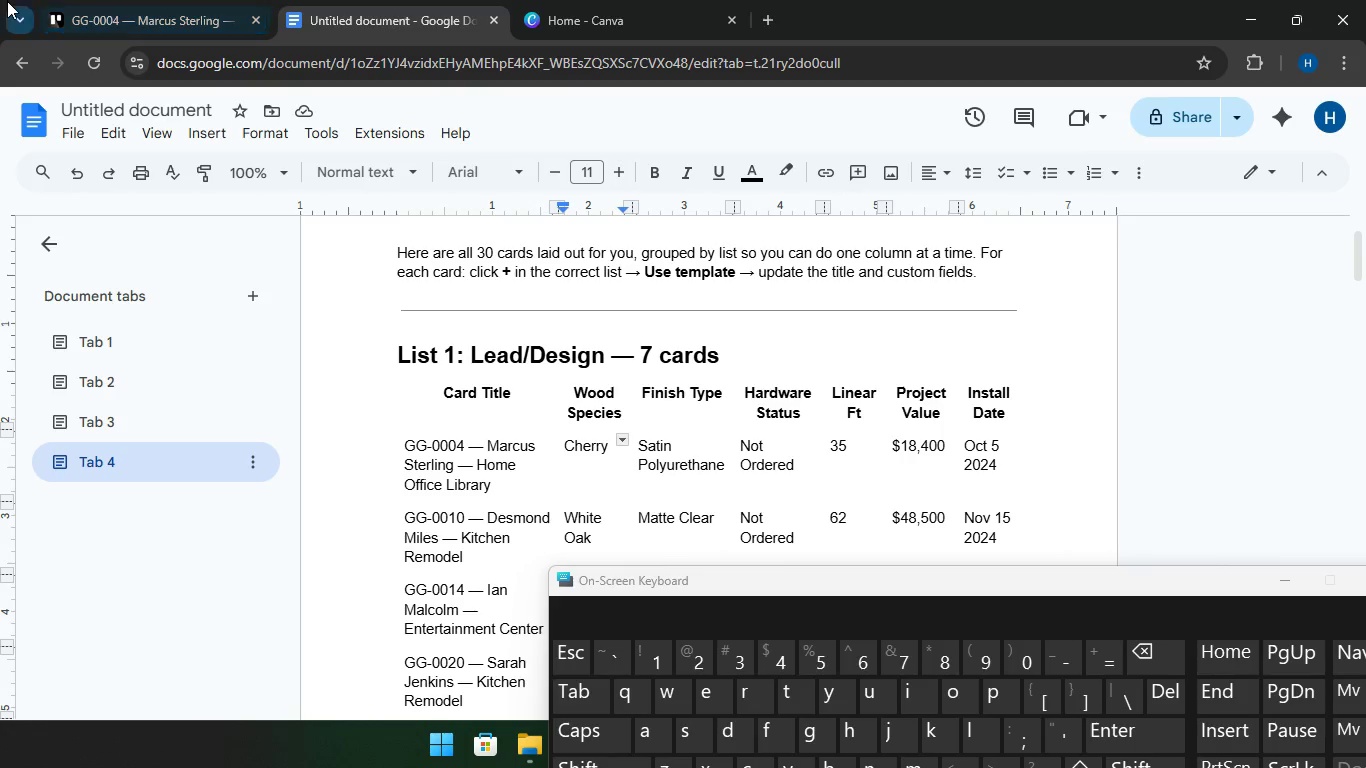 
wait(5.19)
 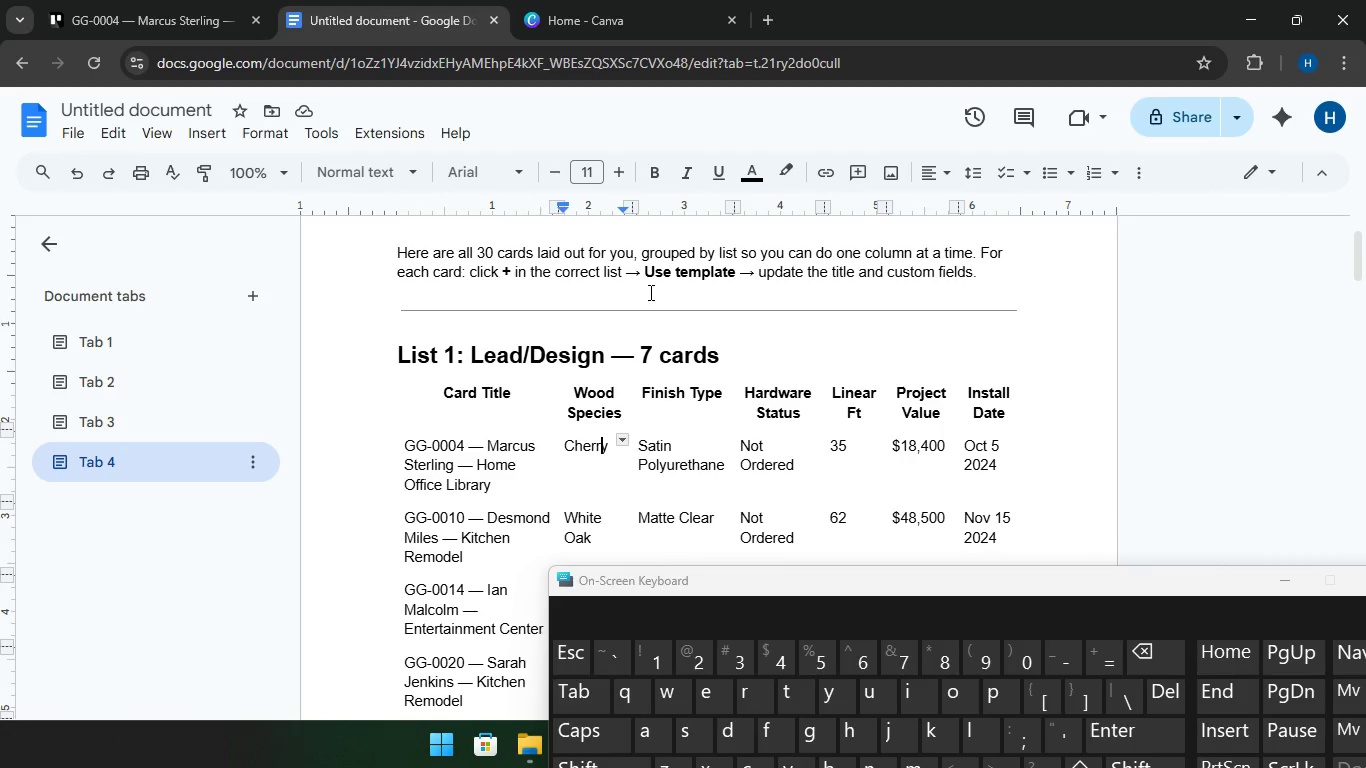 
left_click([297, 390])
 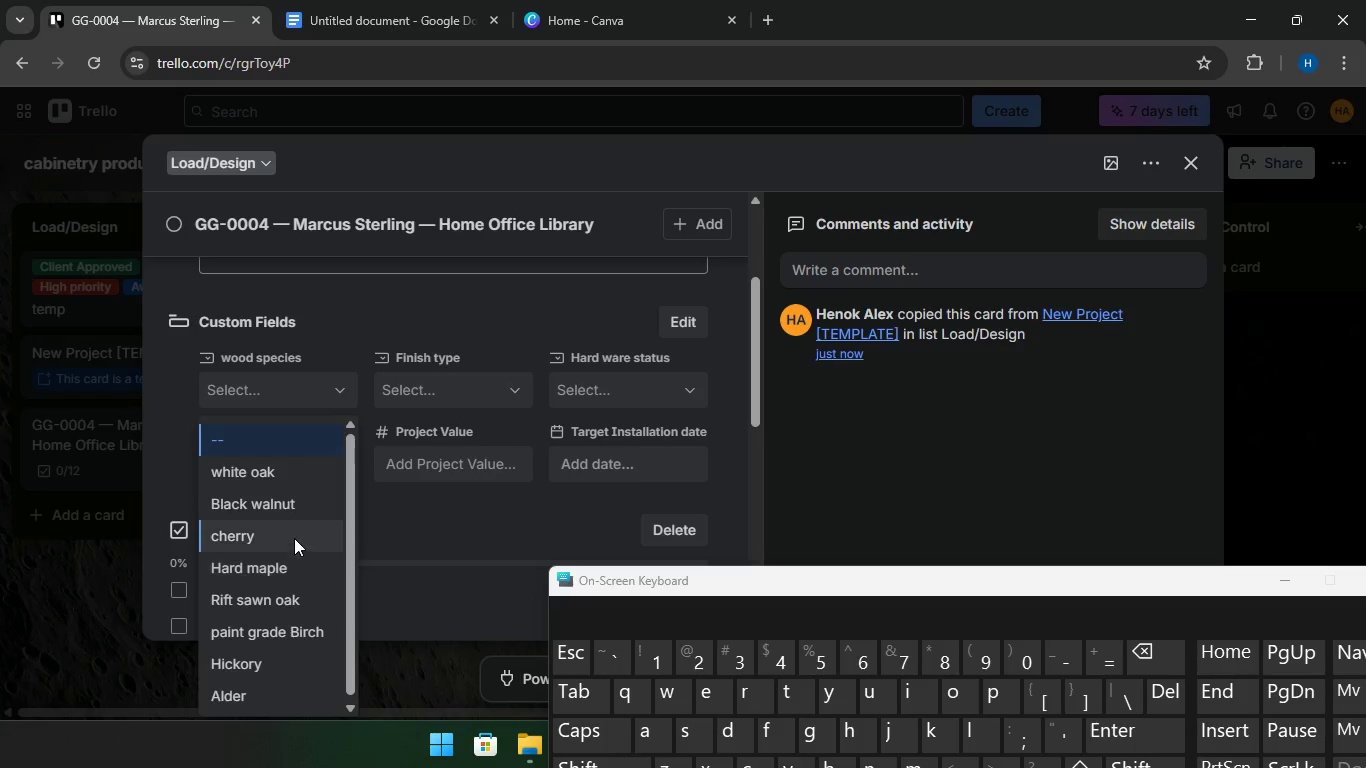 
left_click([297, 536])
 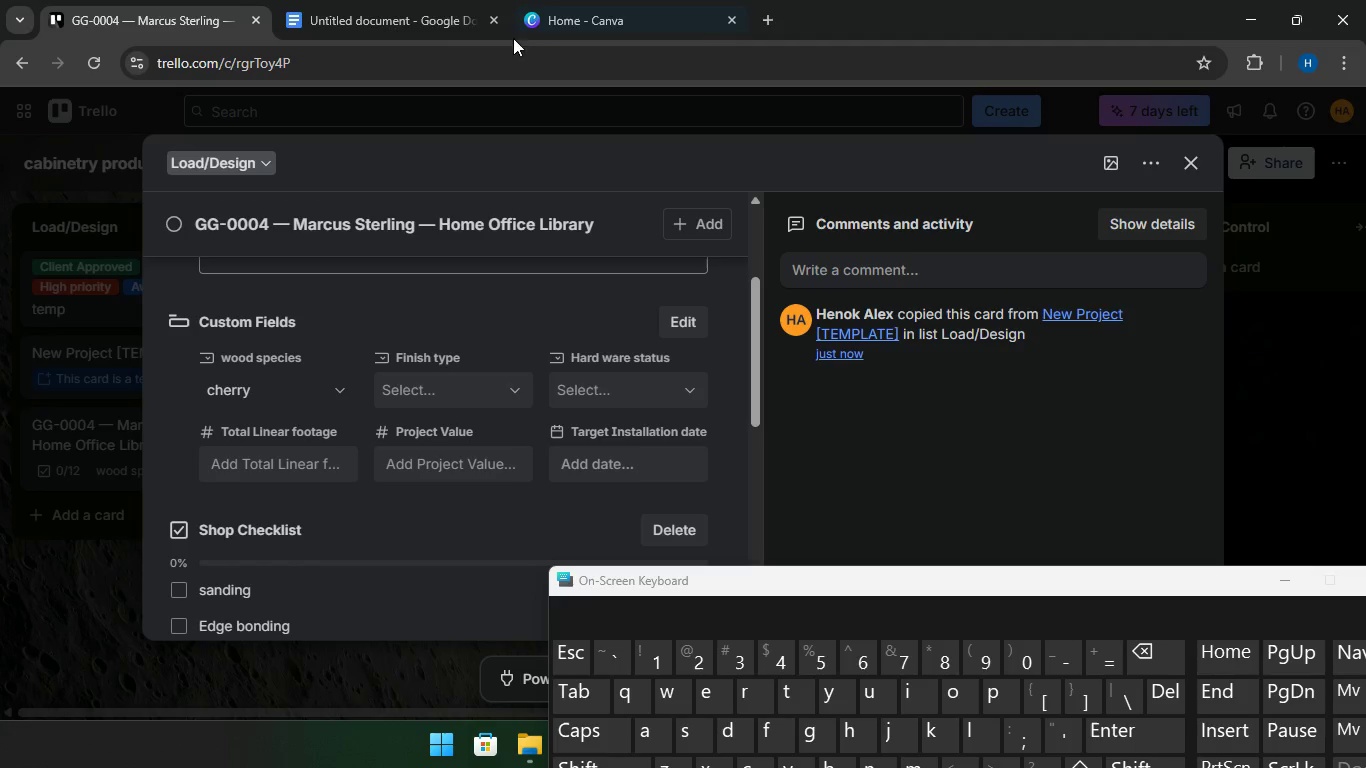 
left_click([373, 0])
 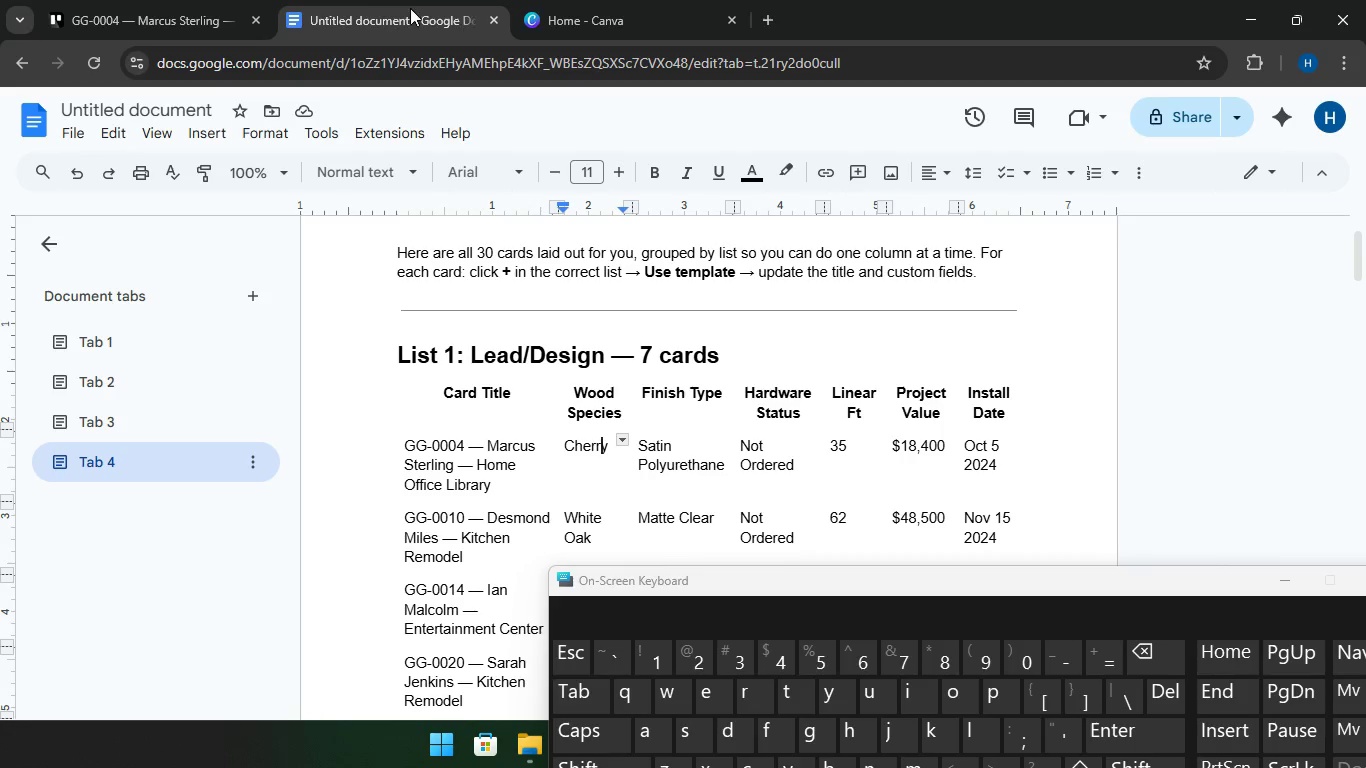 
left_click([119, 0])
 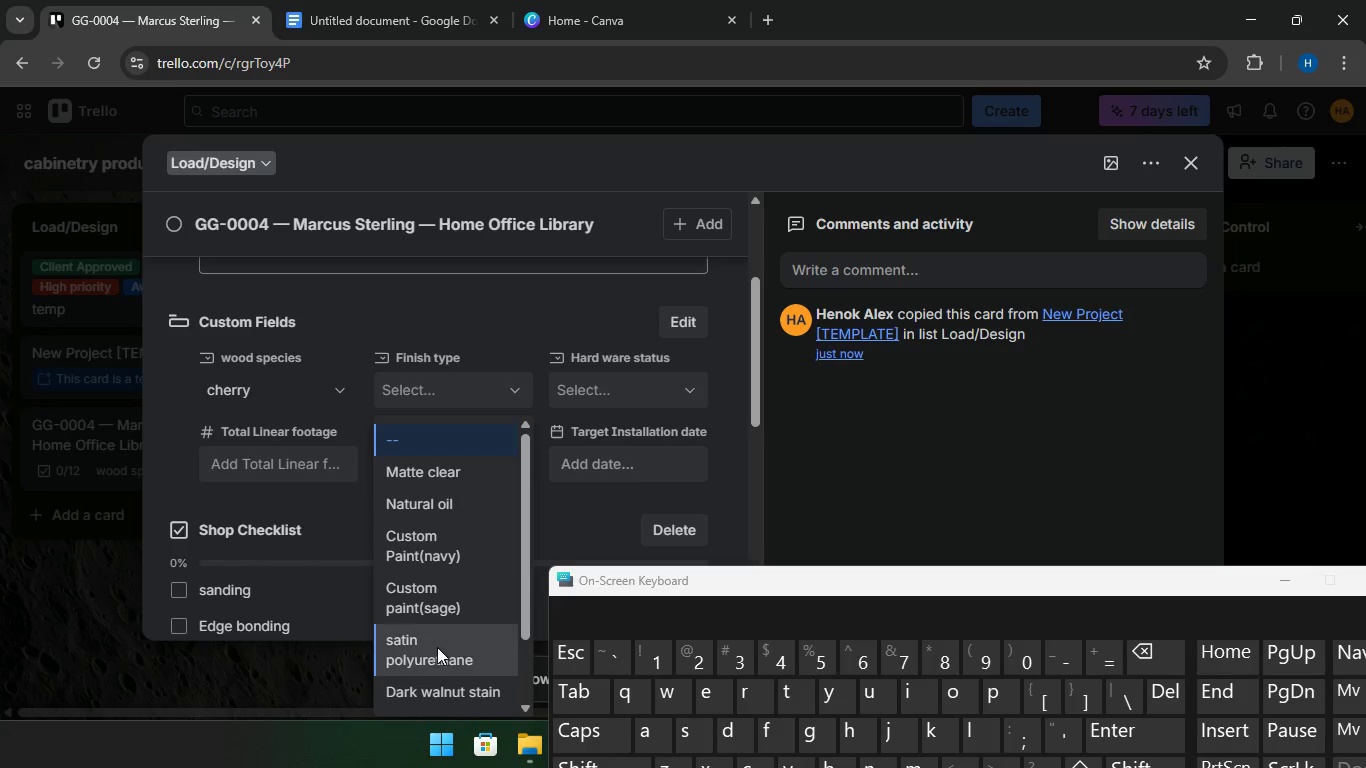 
wait(7.09)
 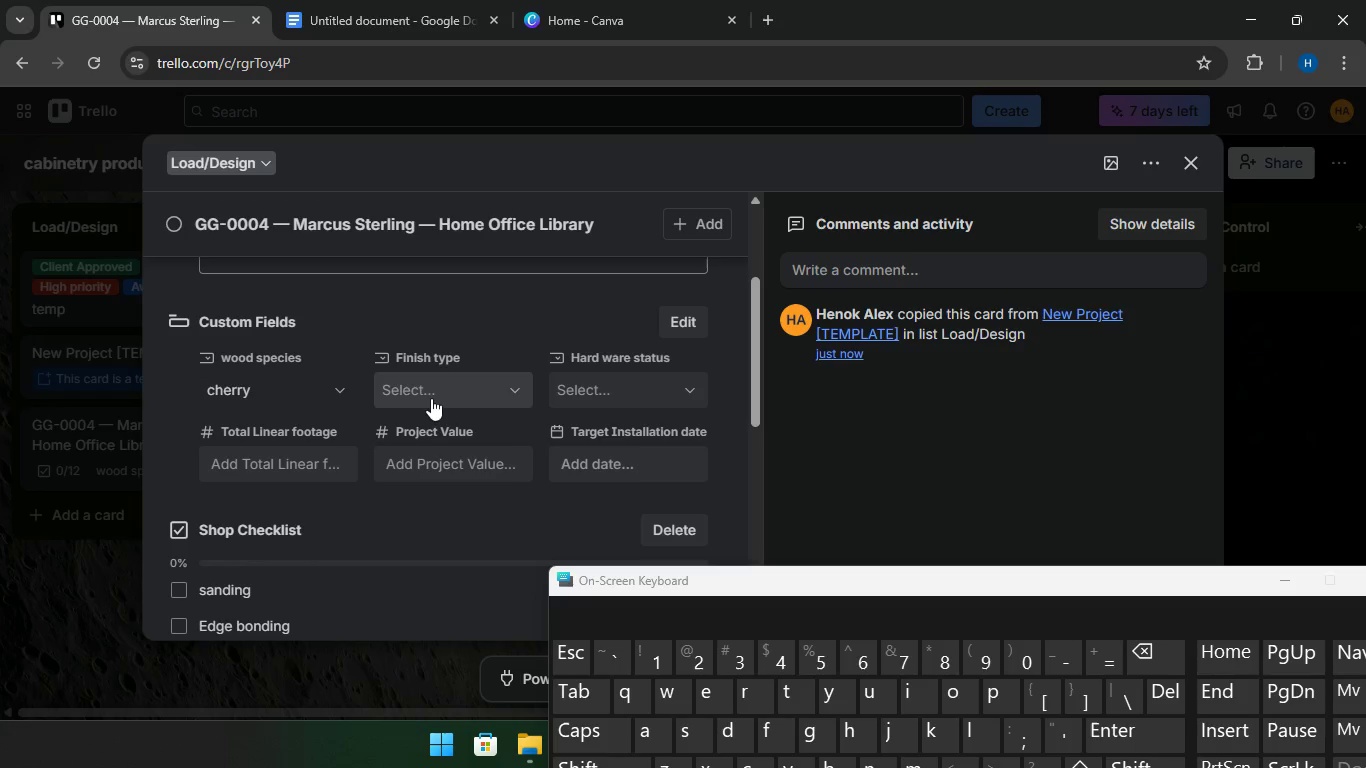 
left_click([407, 10])
 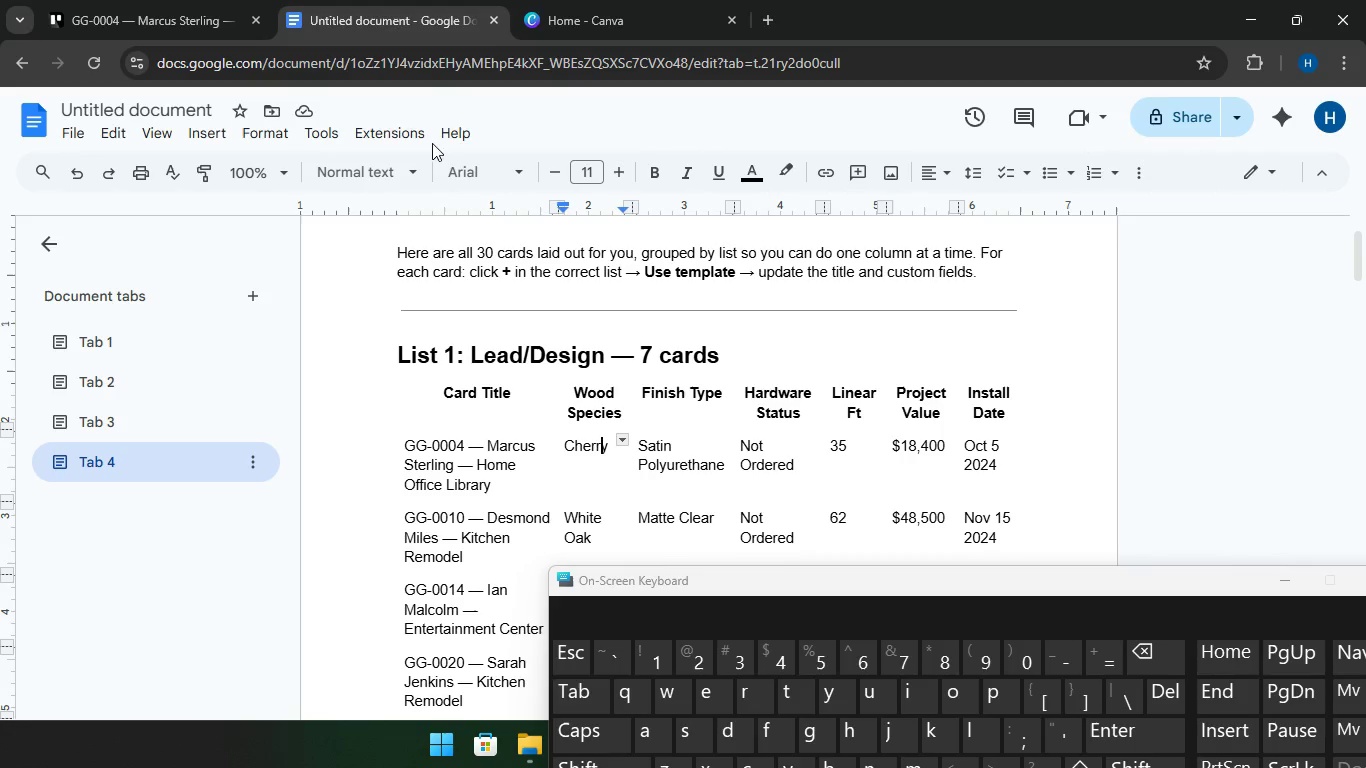 
left_click([202, 9])
 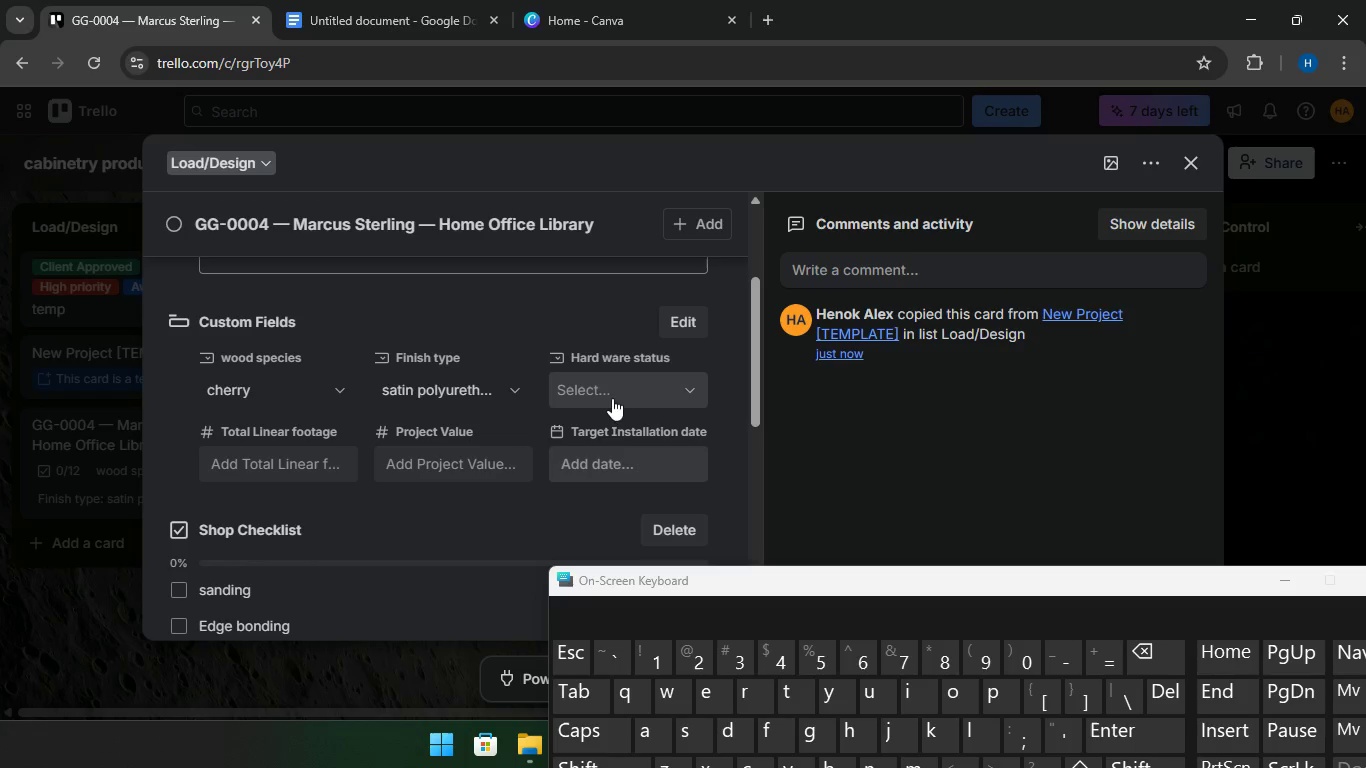 
left_click([617, 390])
 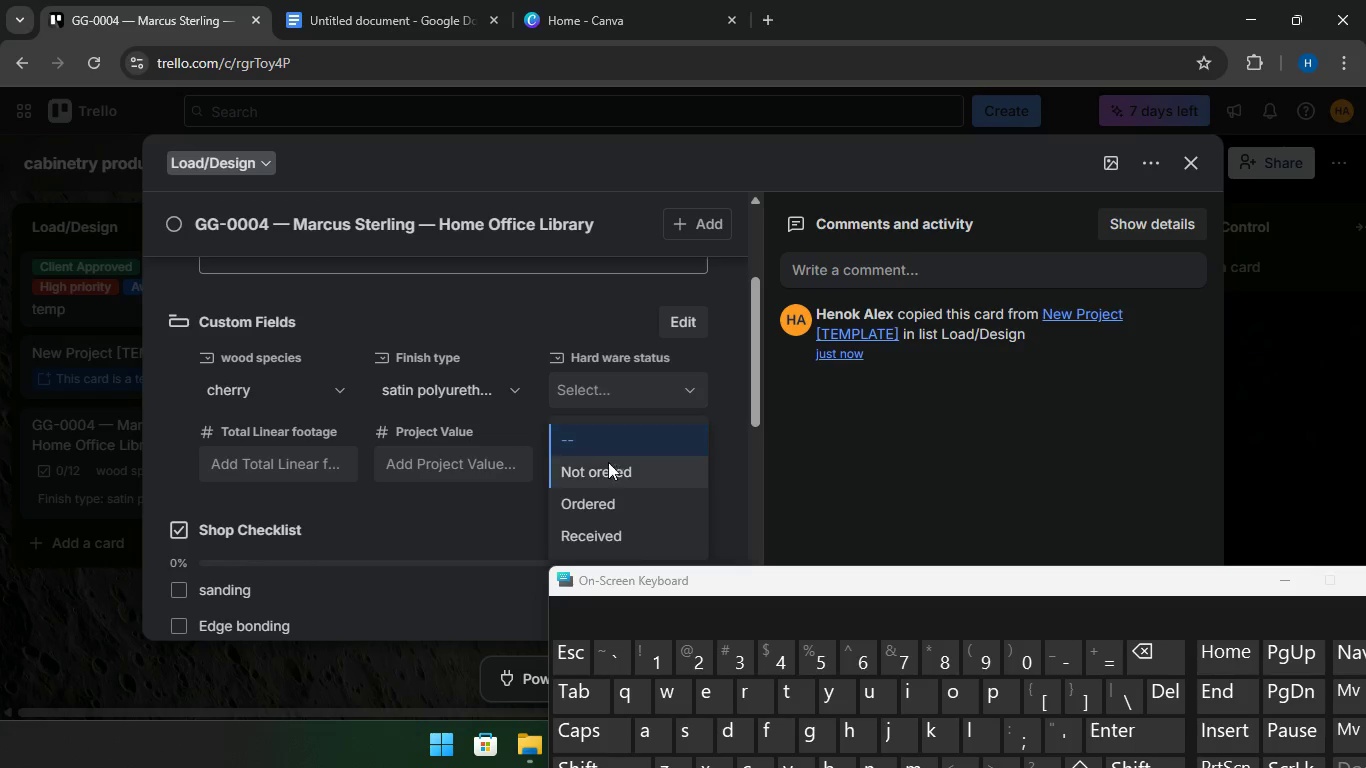 
left_click([612, 470])
 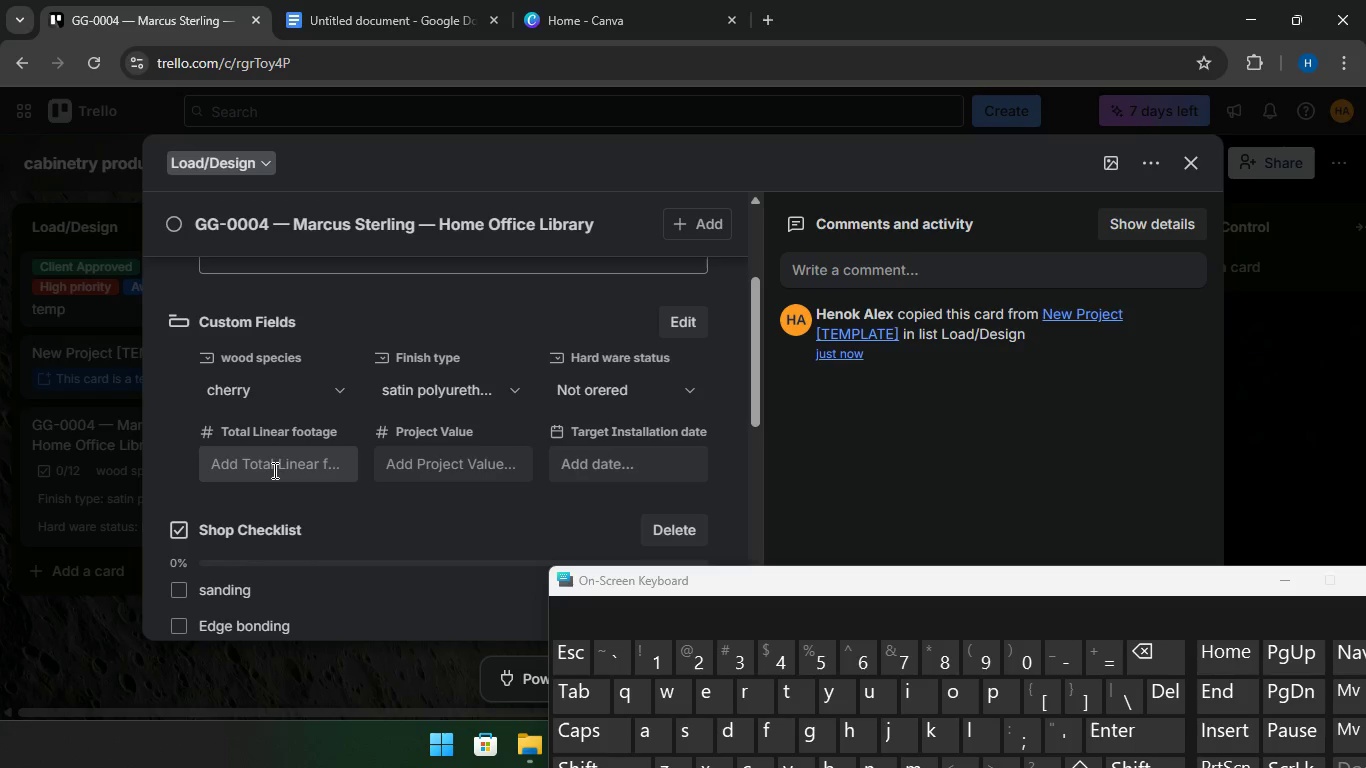 
left_click([273, 464])
 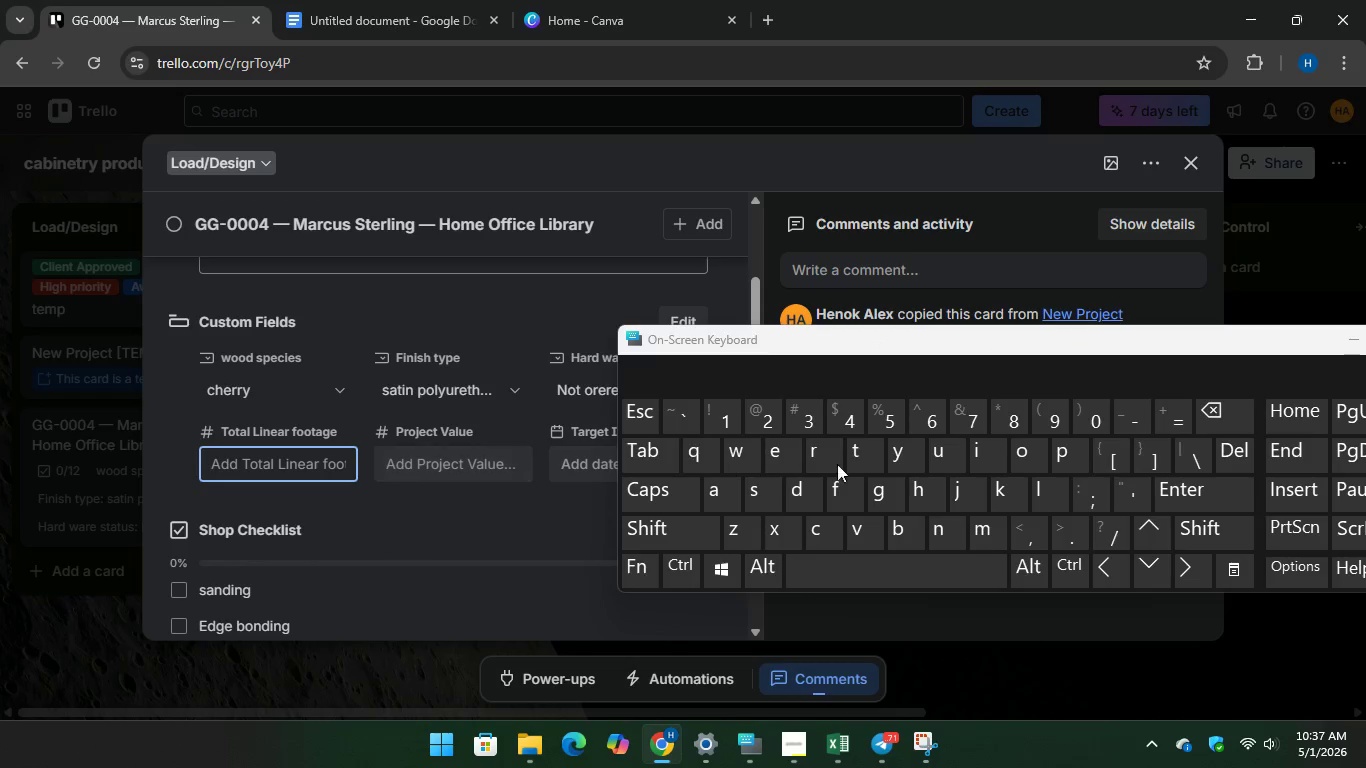 
type(36)
key(Backspace)
type(5)
 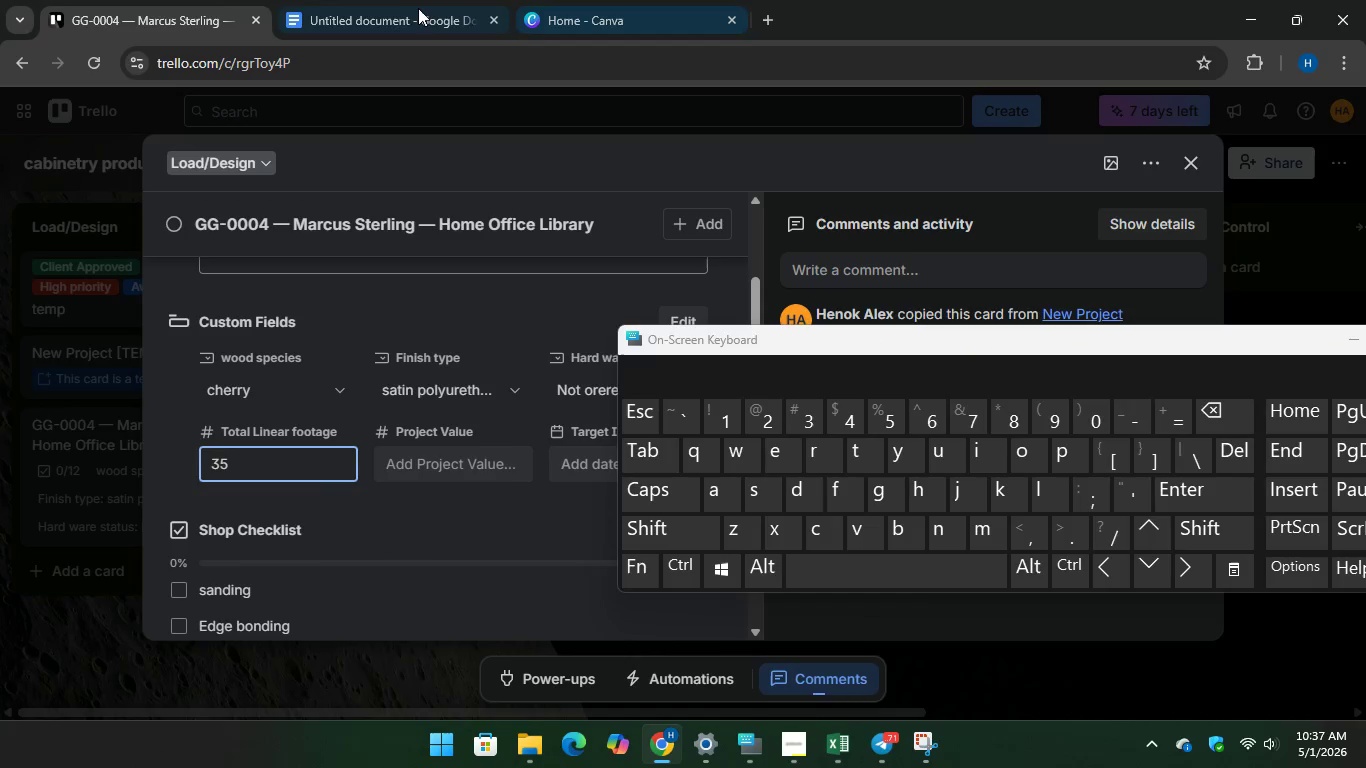 
left_click([402, 0])
 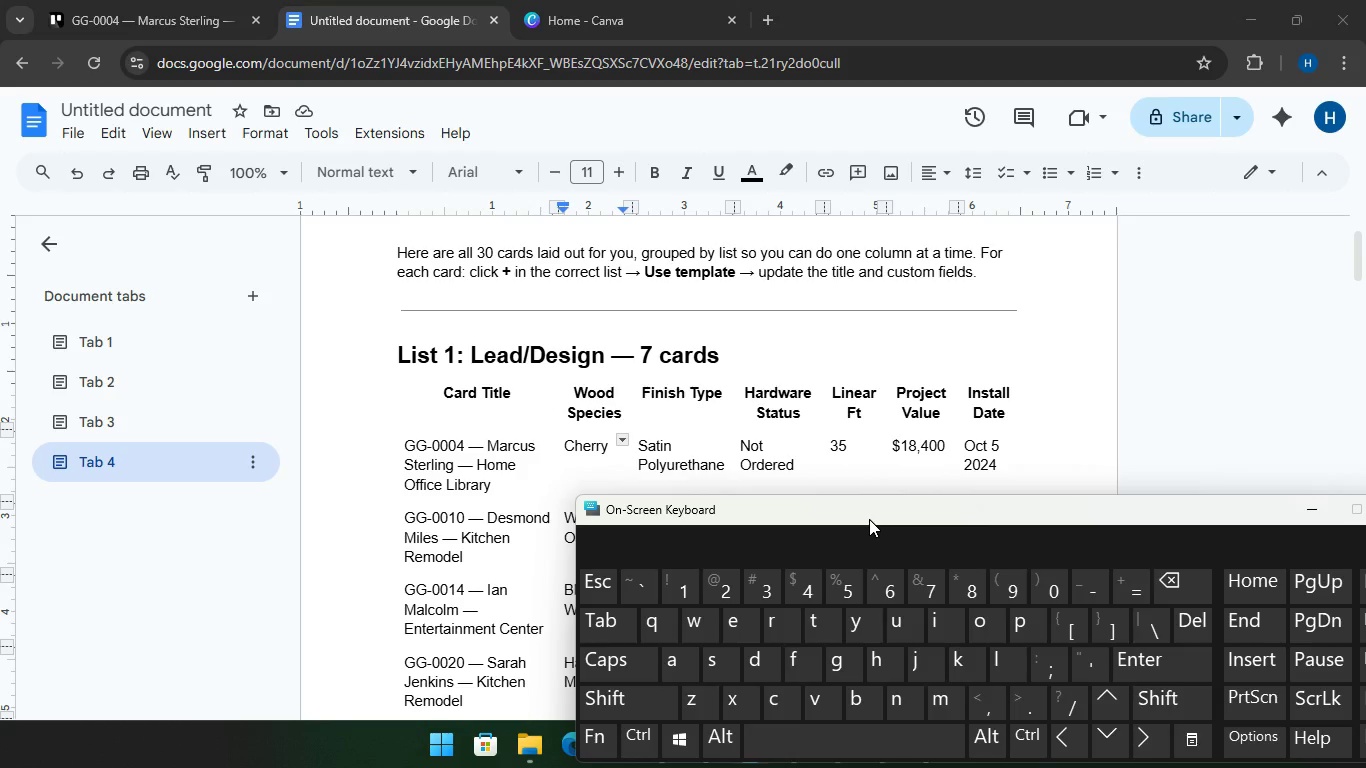 
wait(8.95)
 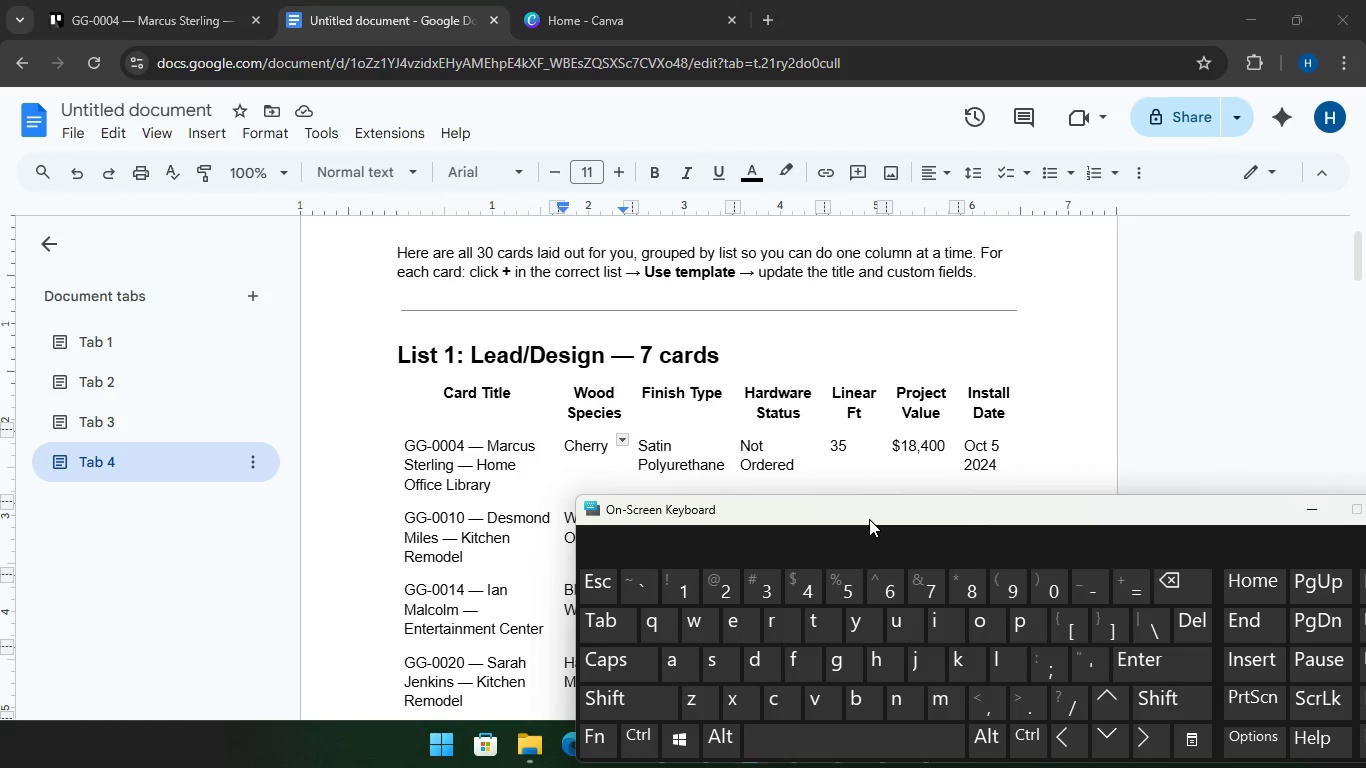 
left_click([98, 5])
 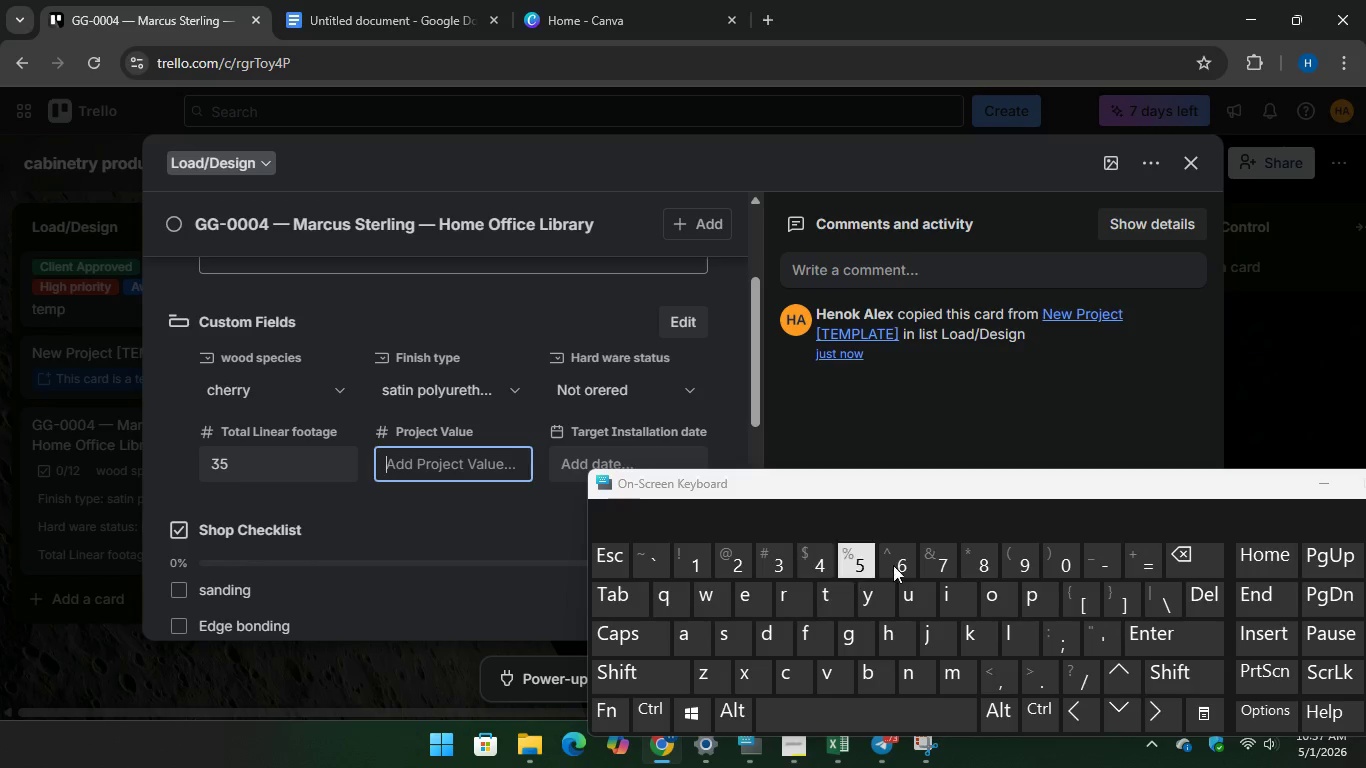 
hold_key(key=1, duration=0.31)
 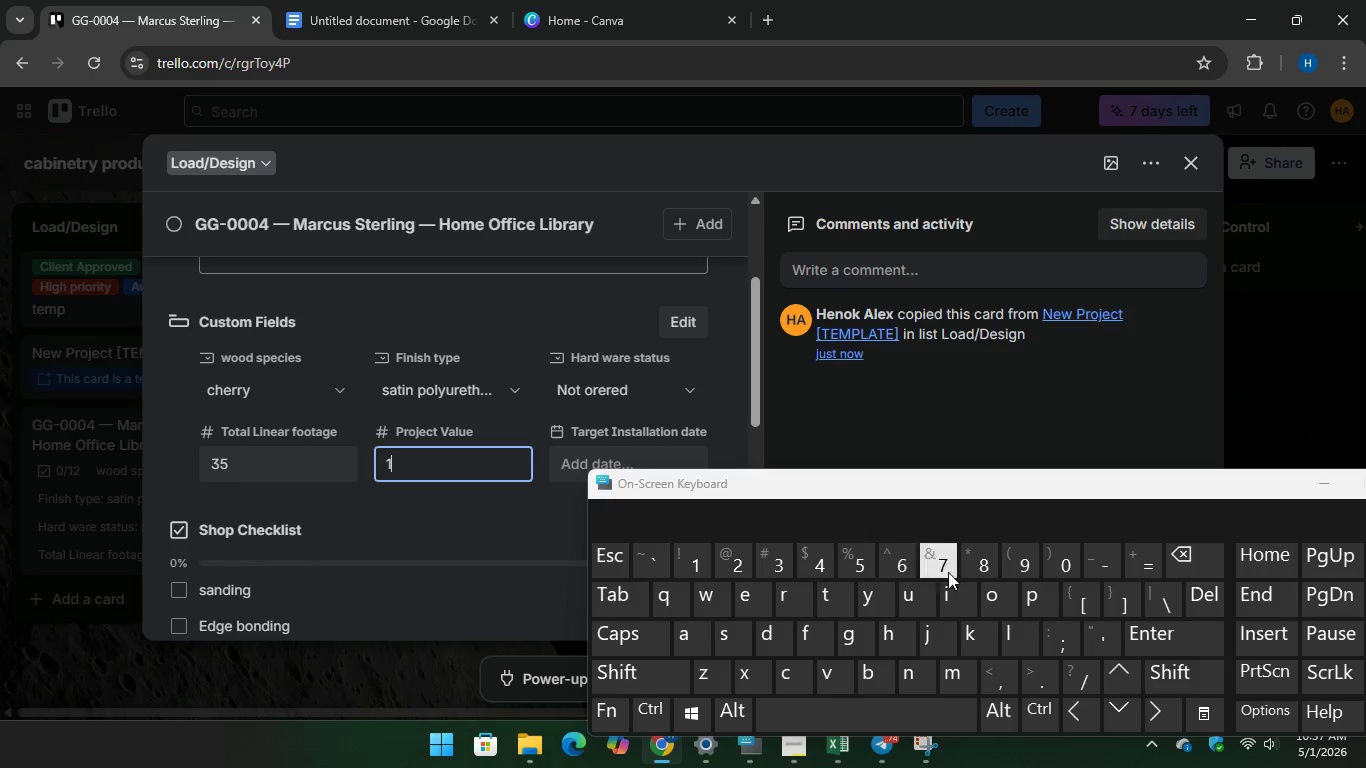 
type(8400)
 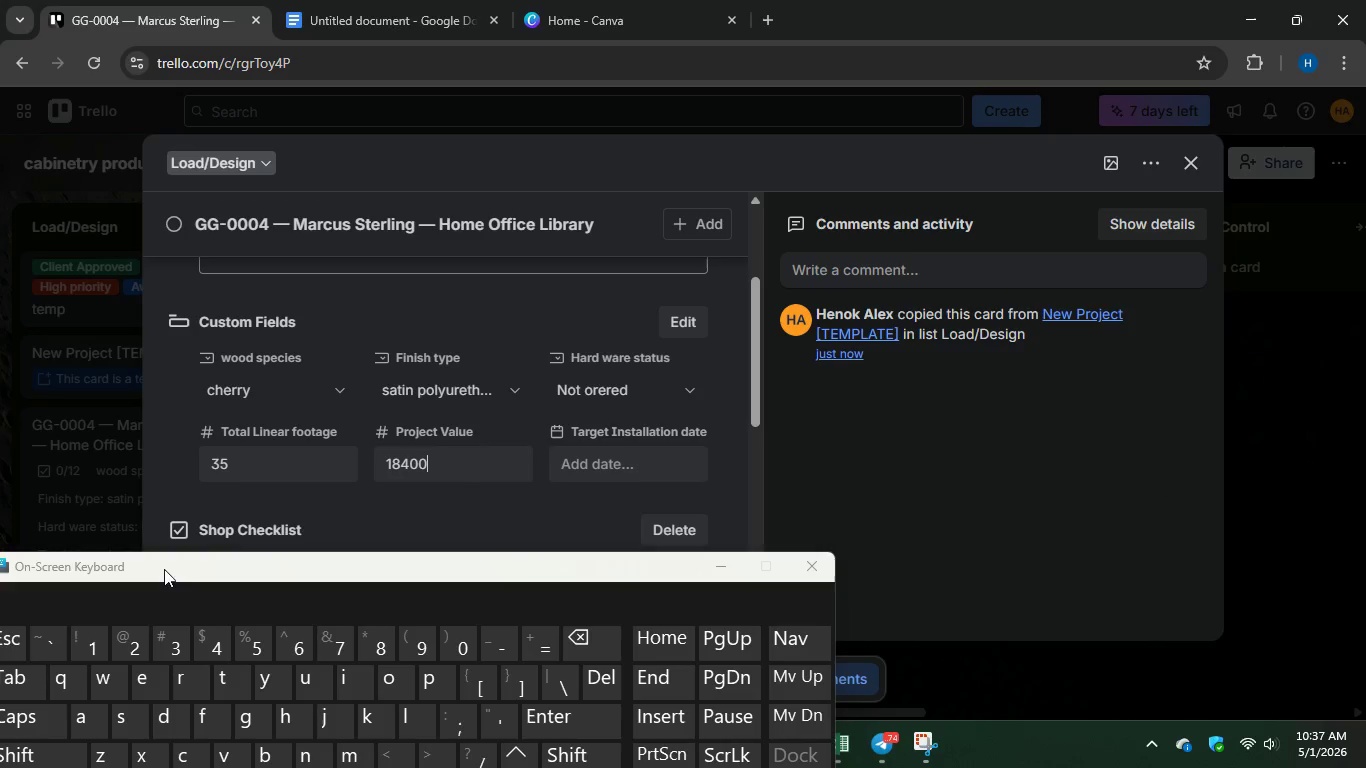 
left_click([659, 454])
 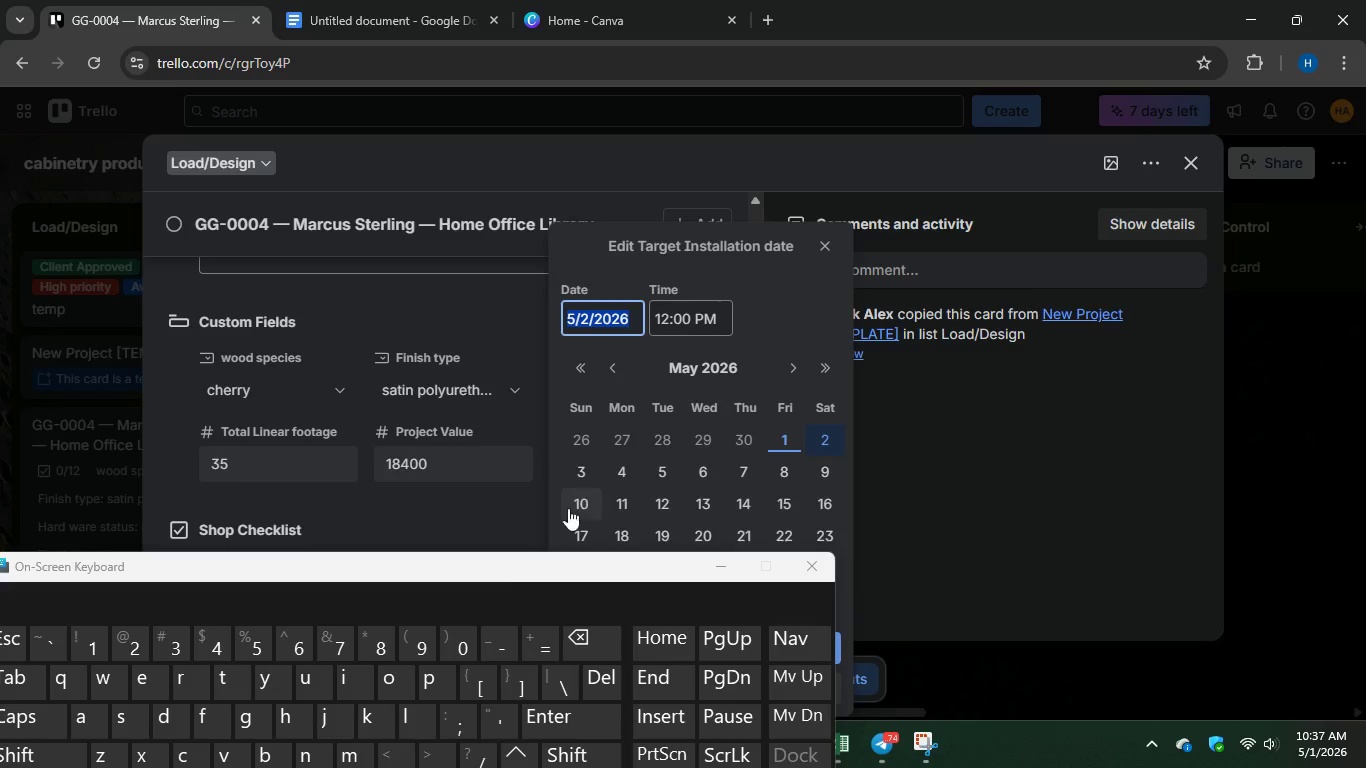 
mouse_move([330, 714])
 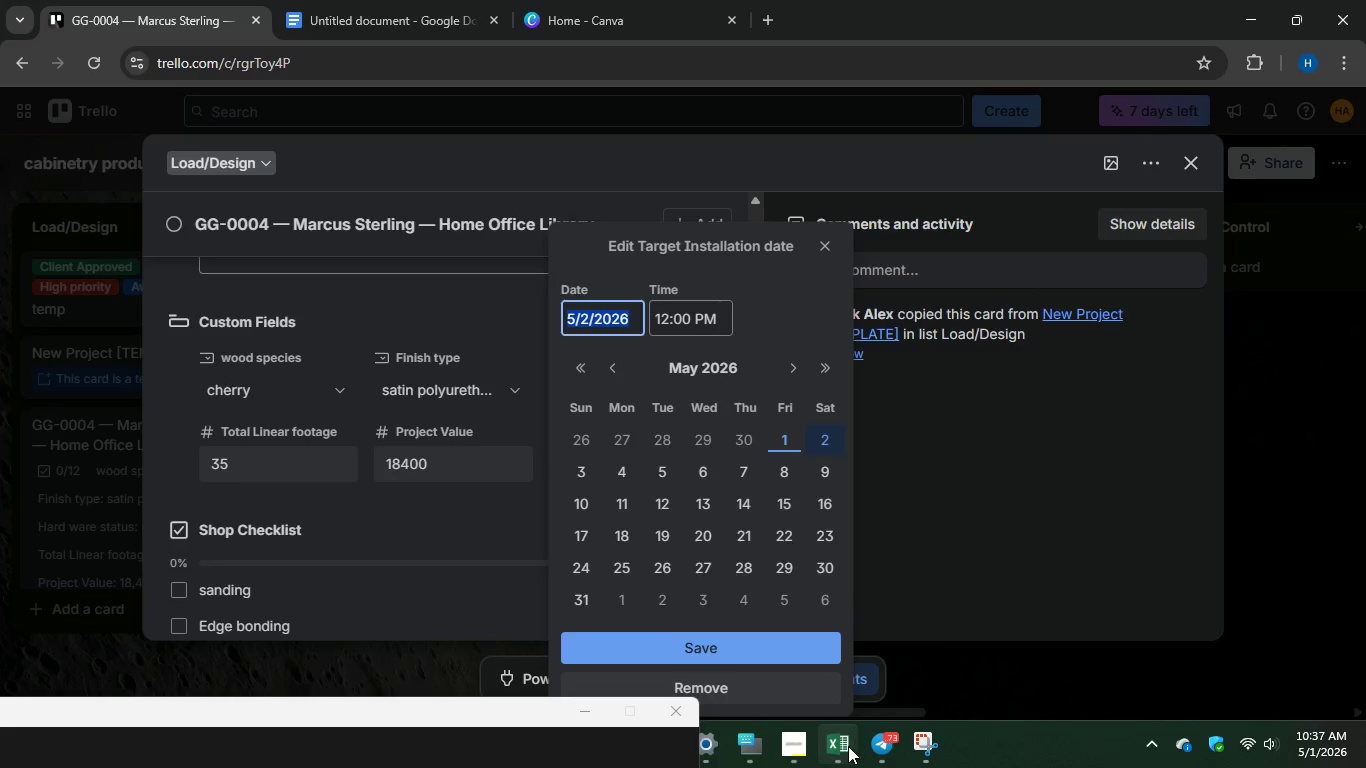 
left_click([843, 750])
 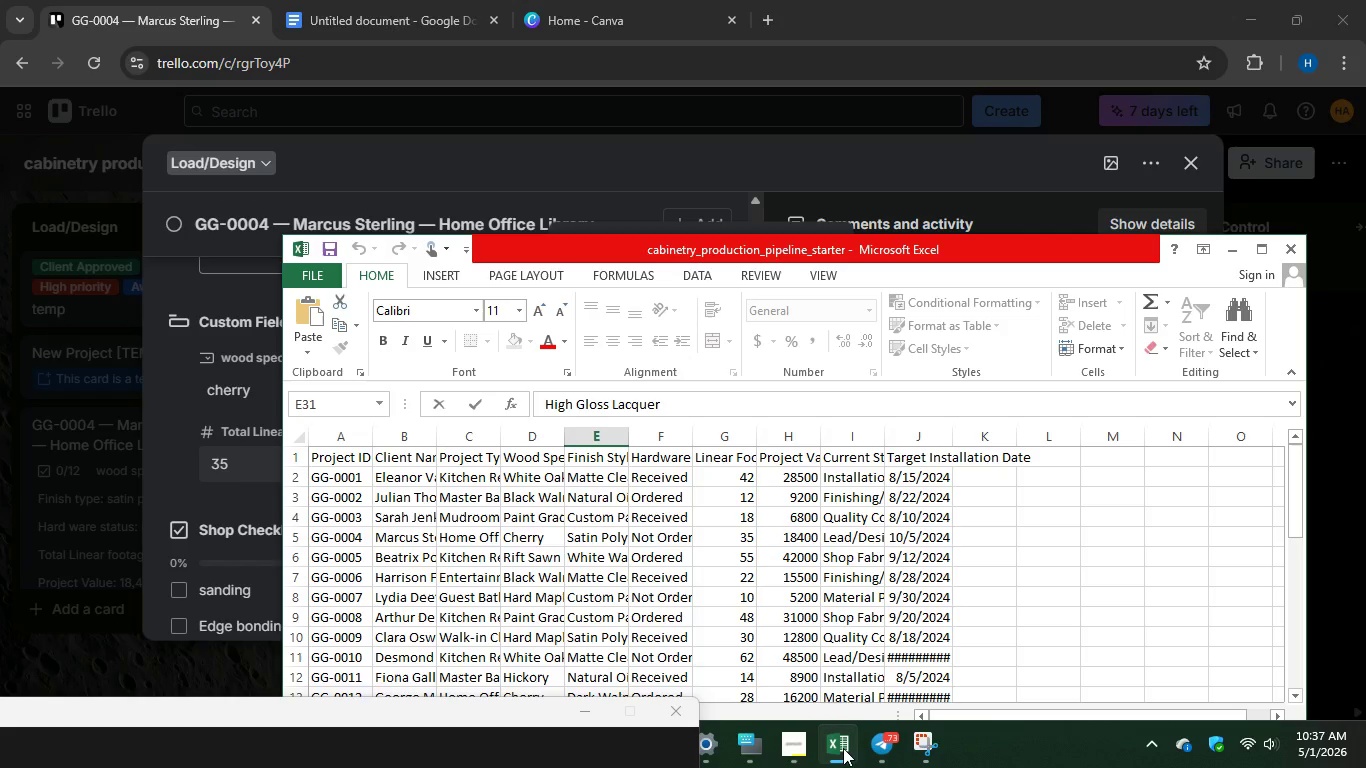 
wait(5.7)
 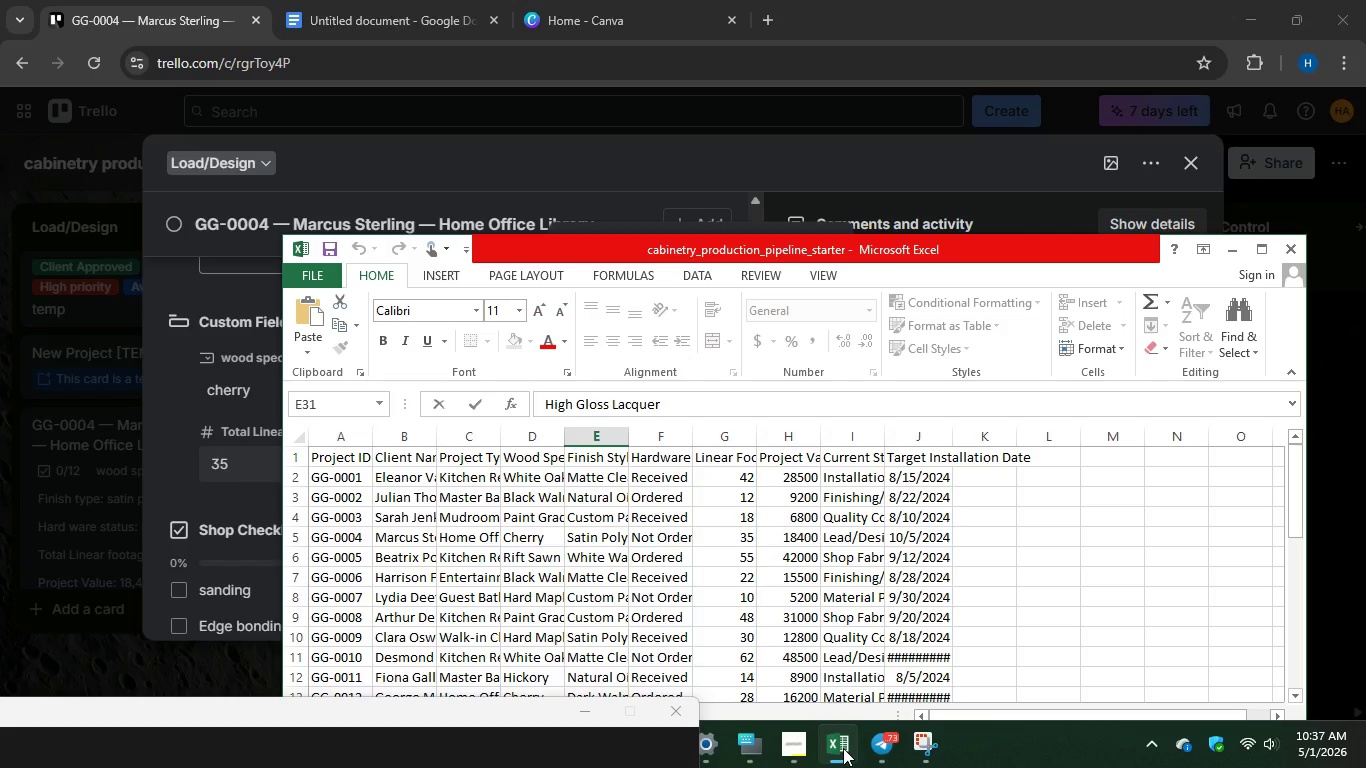 
scroll: coordinate [837, 612], scroll_direction: up, amount: 2.0
 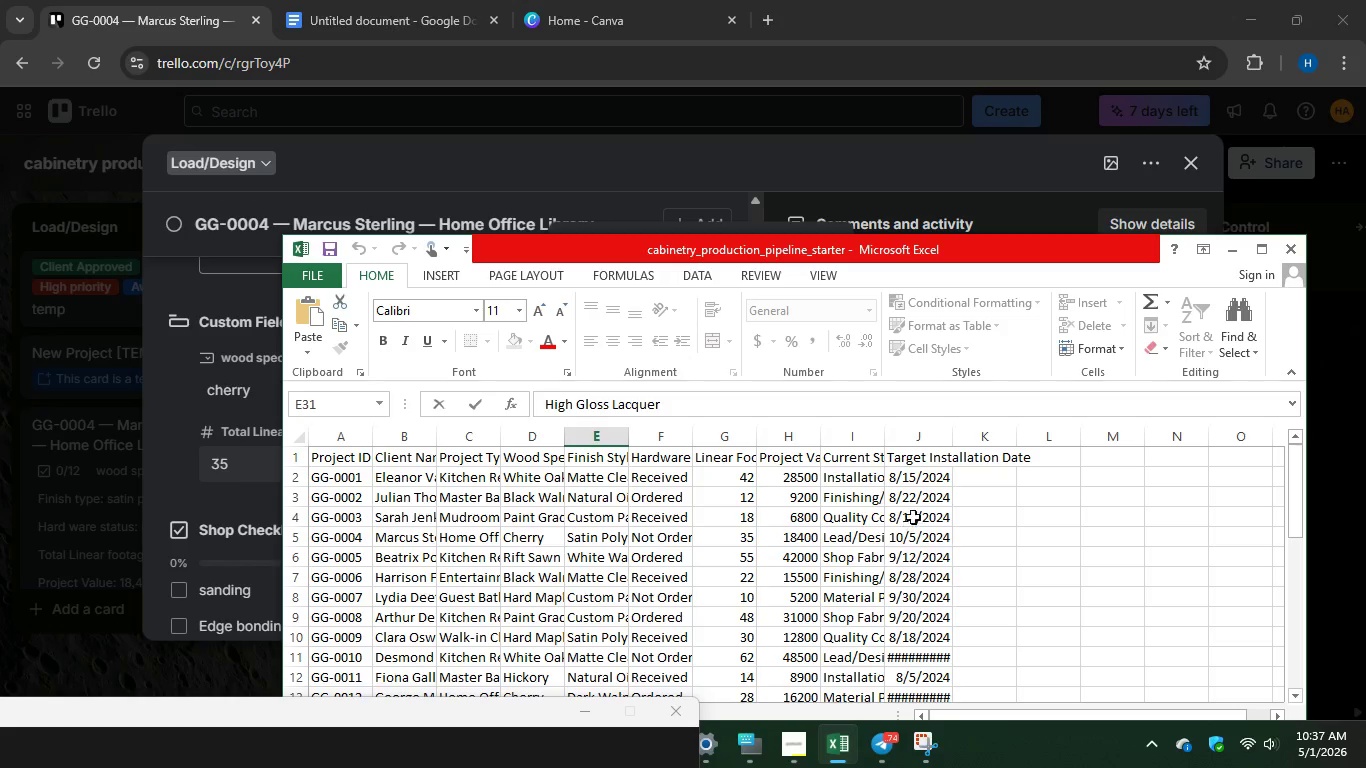 
mouse_move([807, 740])
 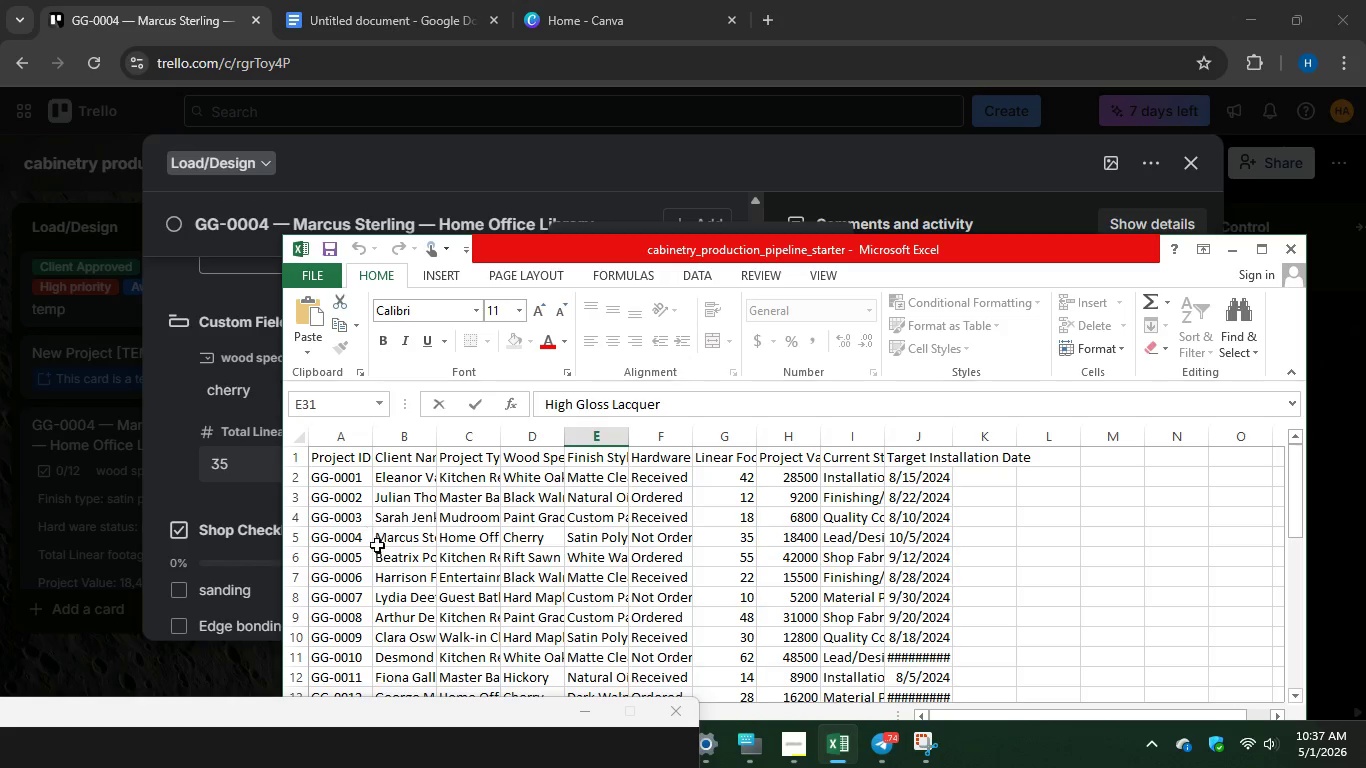 
left_click([354, 534])
 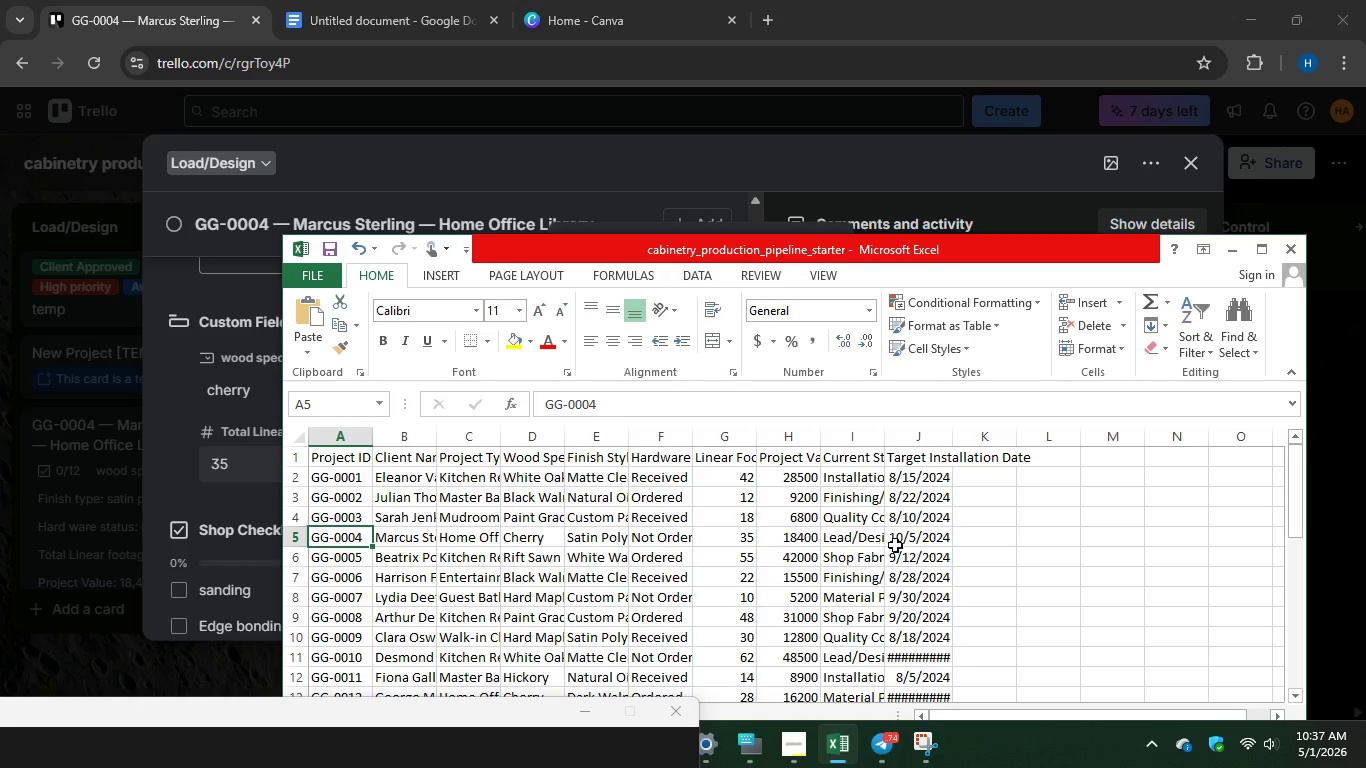 
left_click([906, 540])
 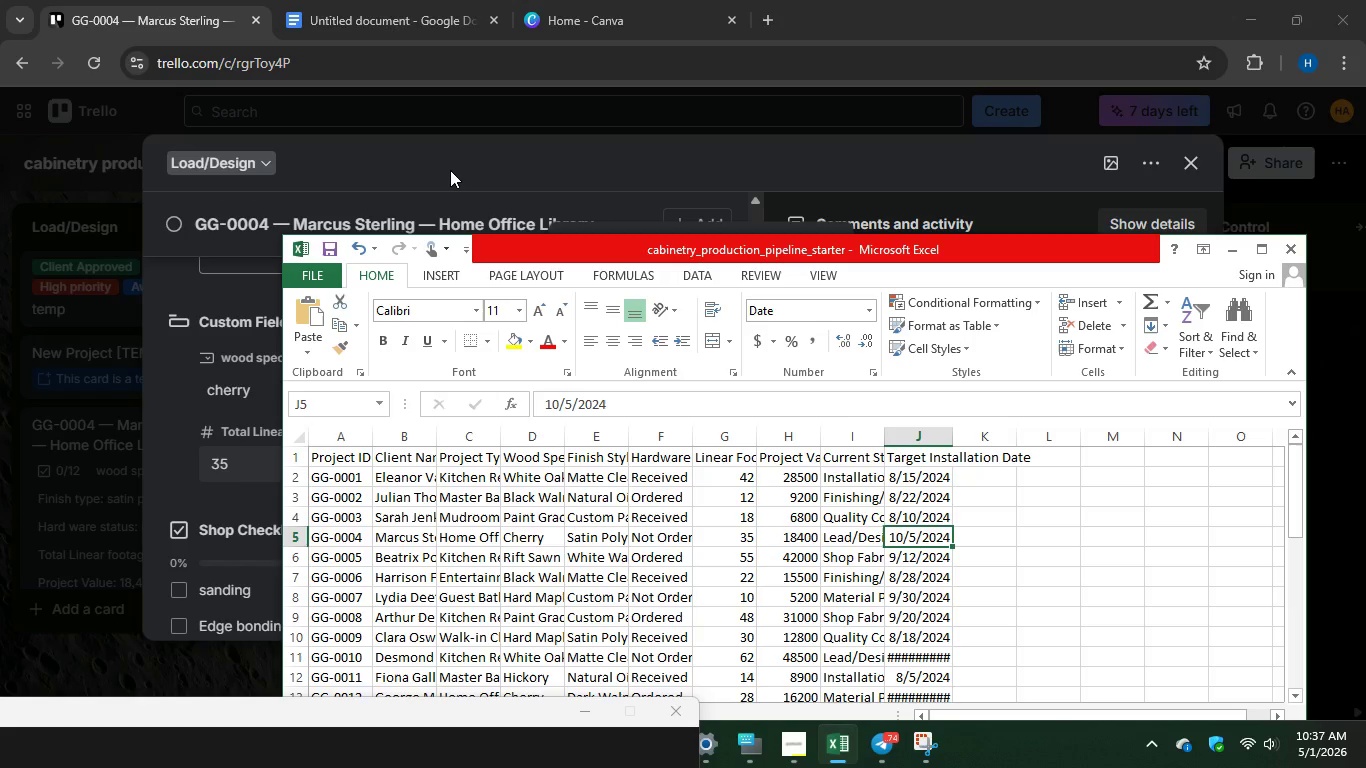 
left_click([451, 170])
 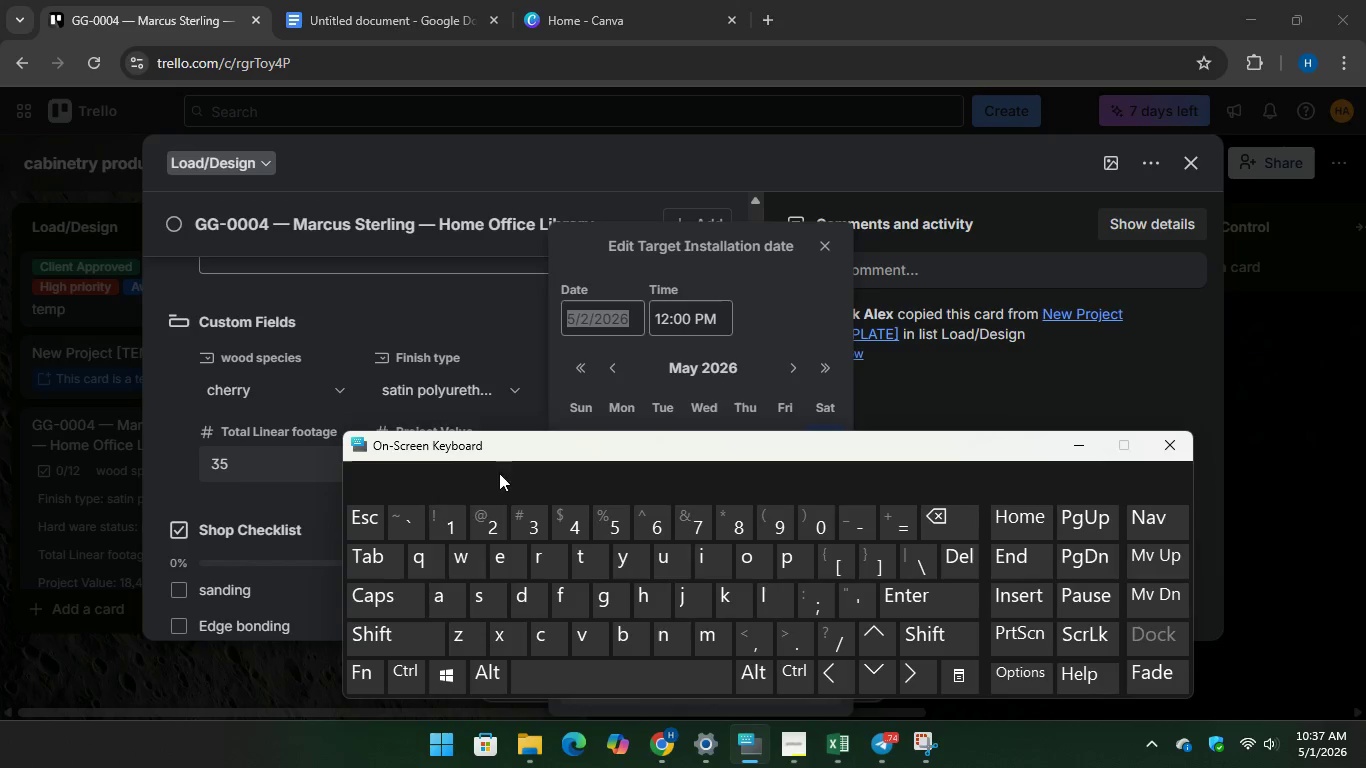 
wait(6.94)
 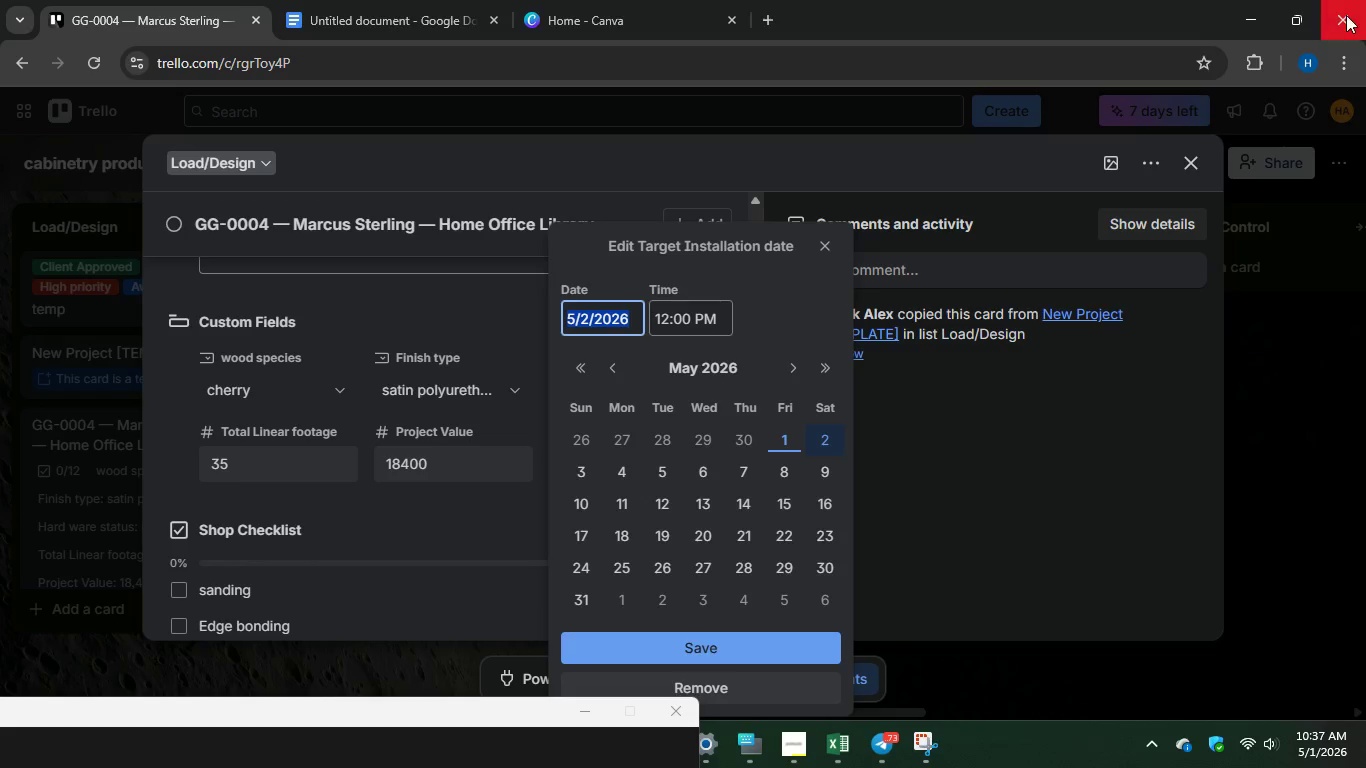 
double_click([588, 317])
 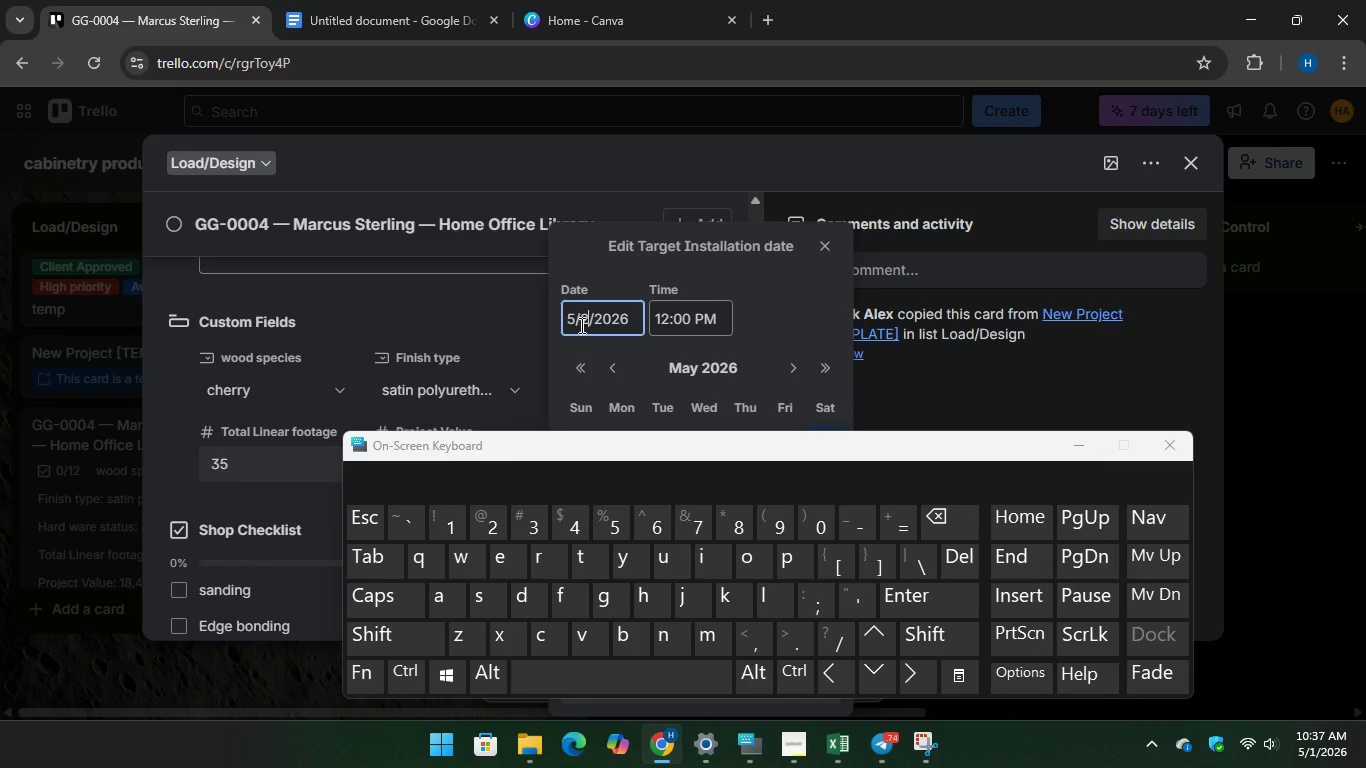 
left_click([580, 322])
 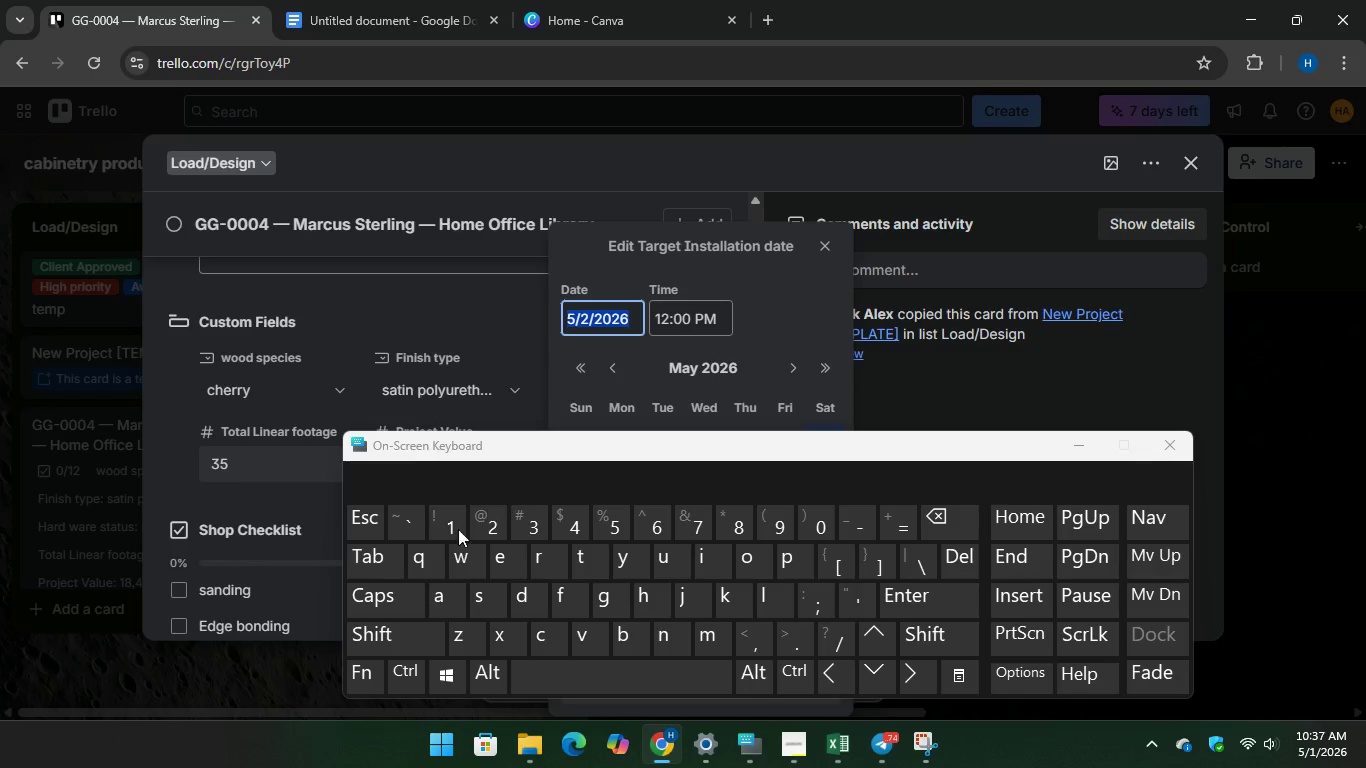 
type(10/5/202)
 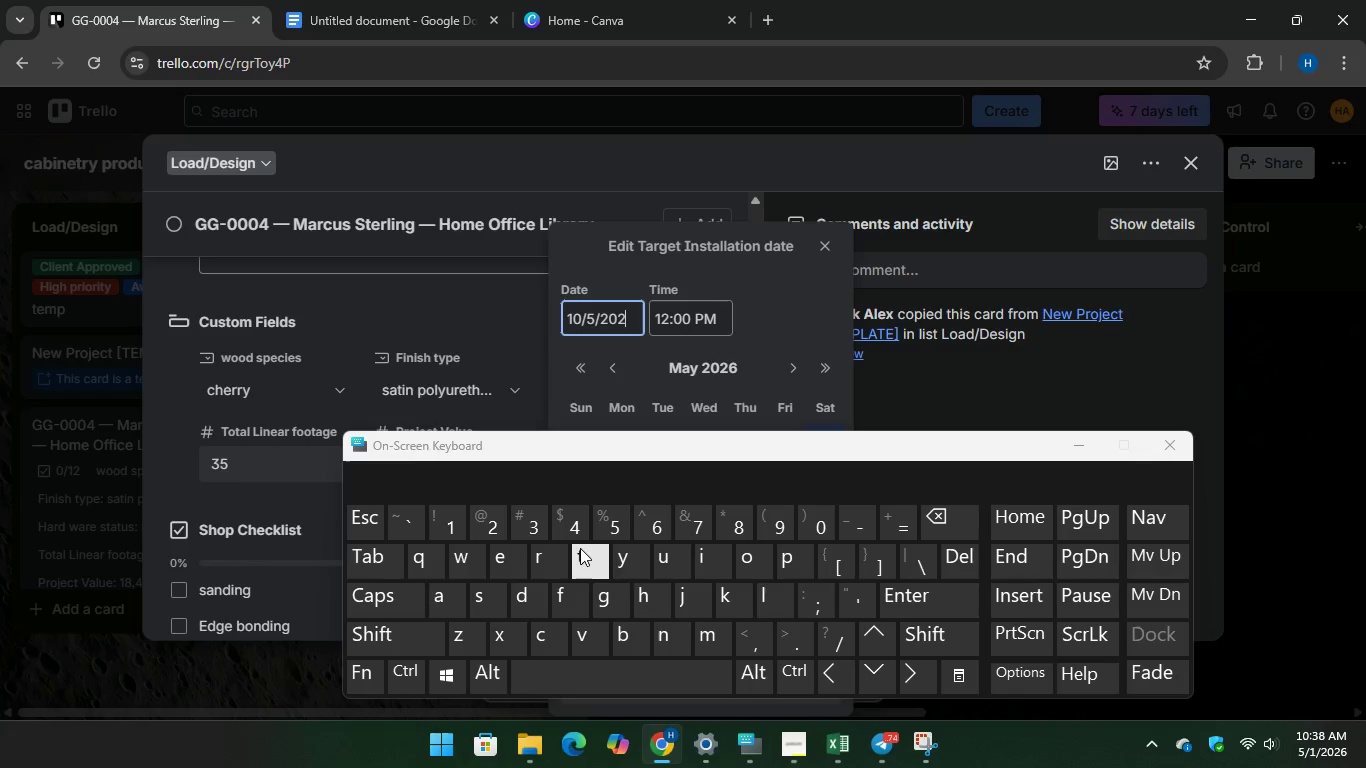 
key(4)
 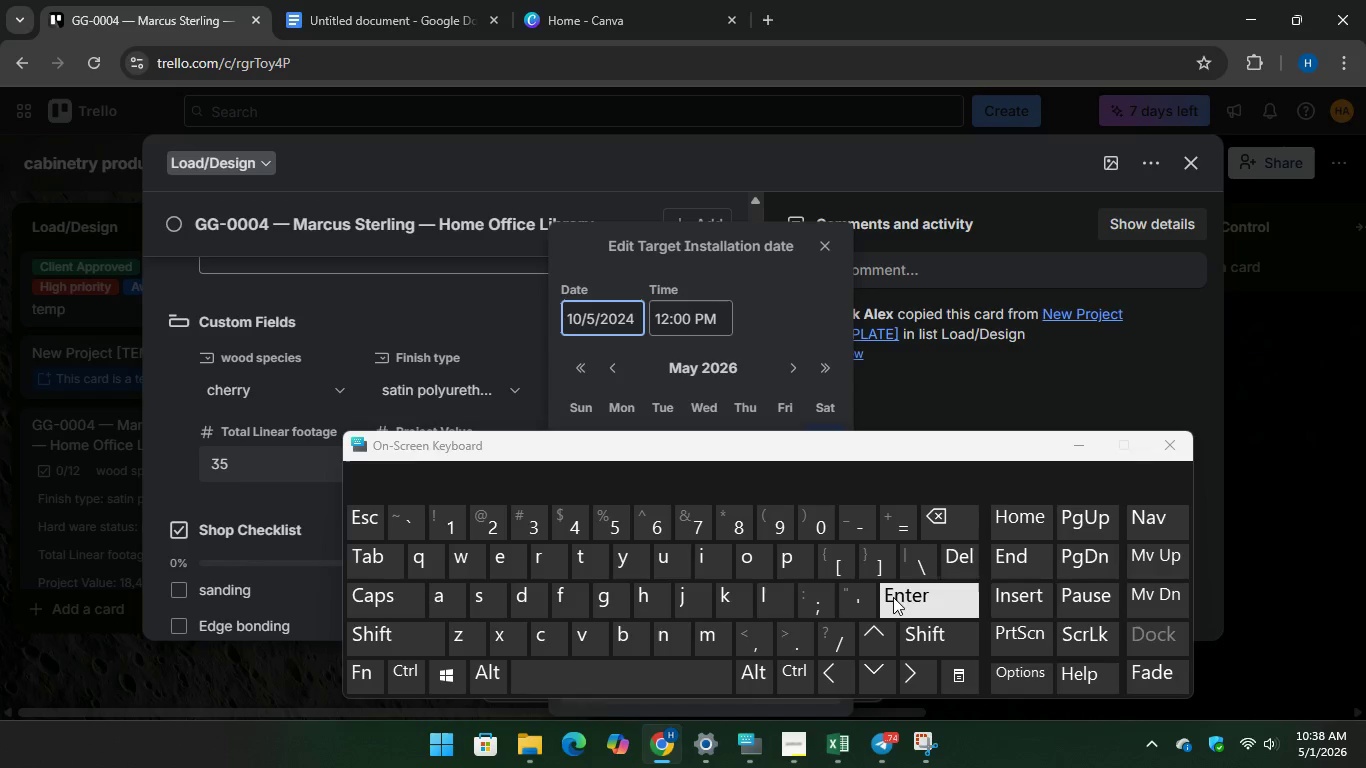 
key(Enter)
 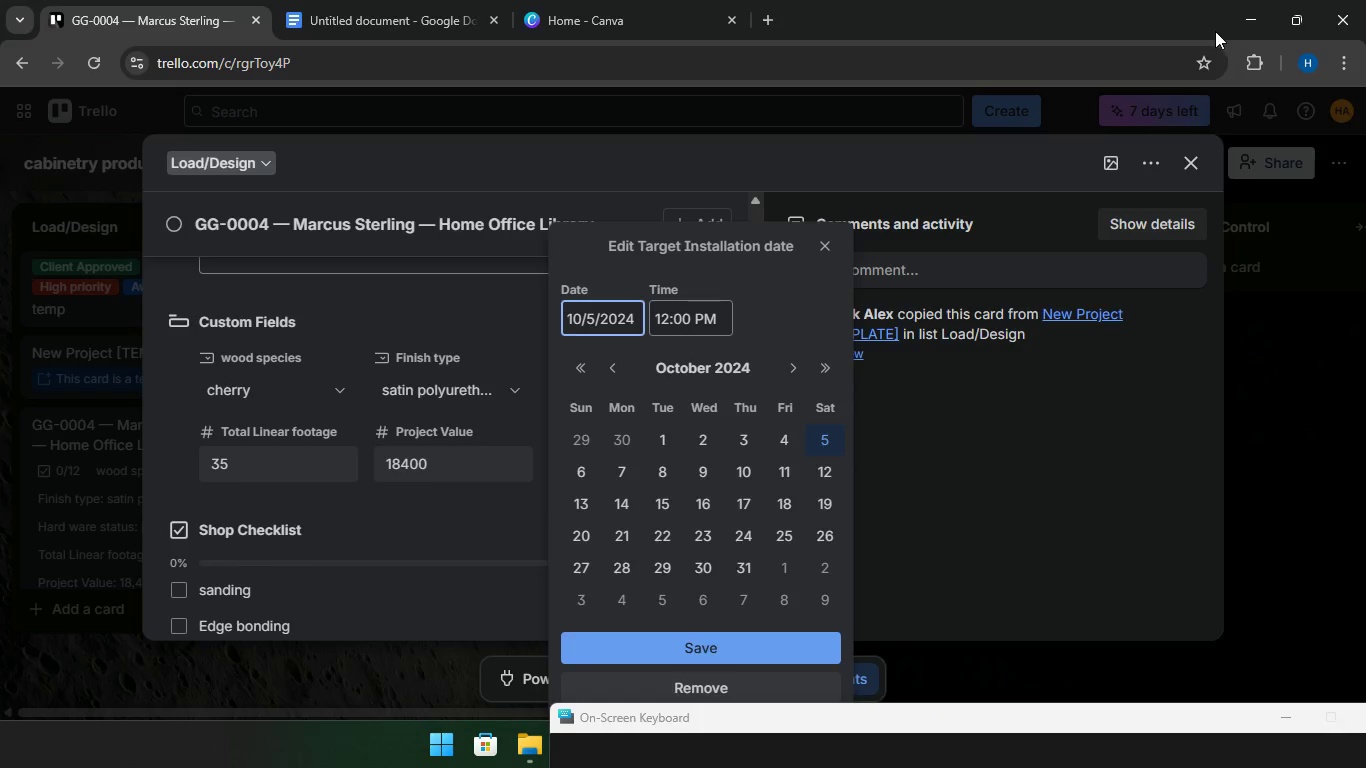 
wait(6.16)
 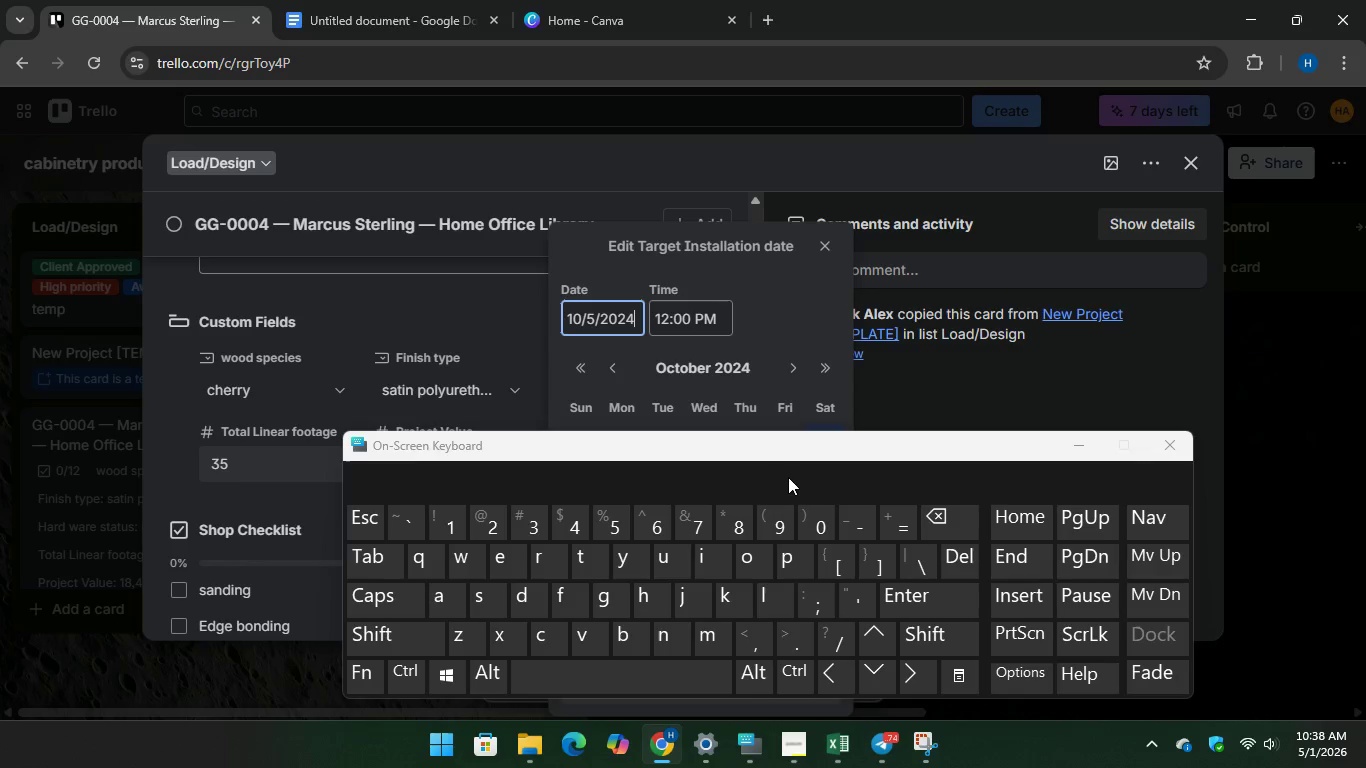 
left_click([751, 647])
 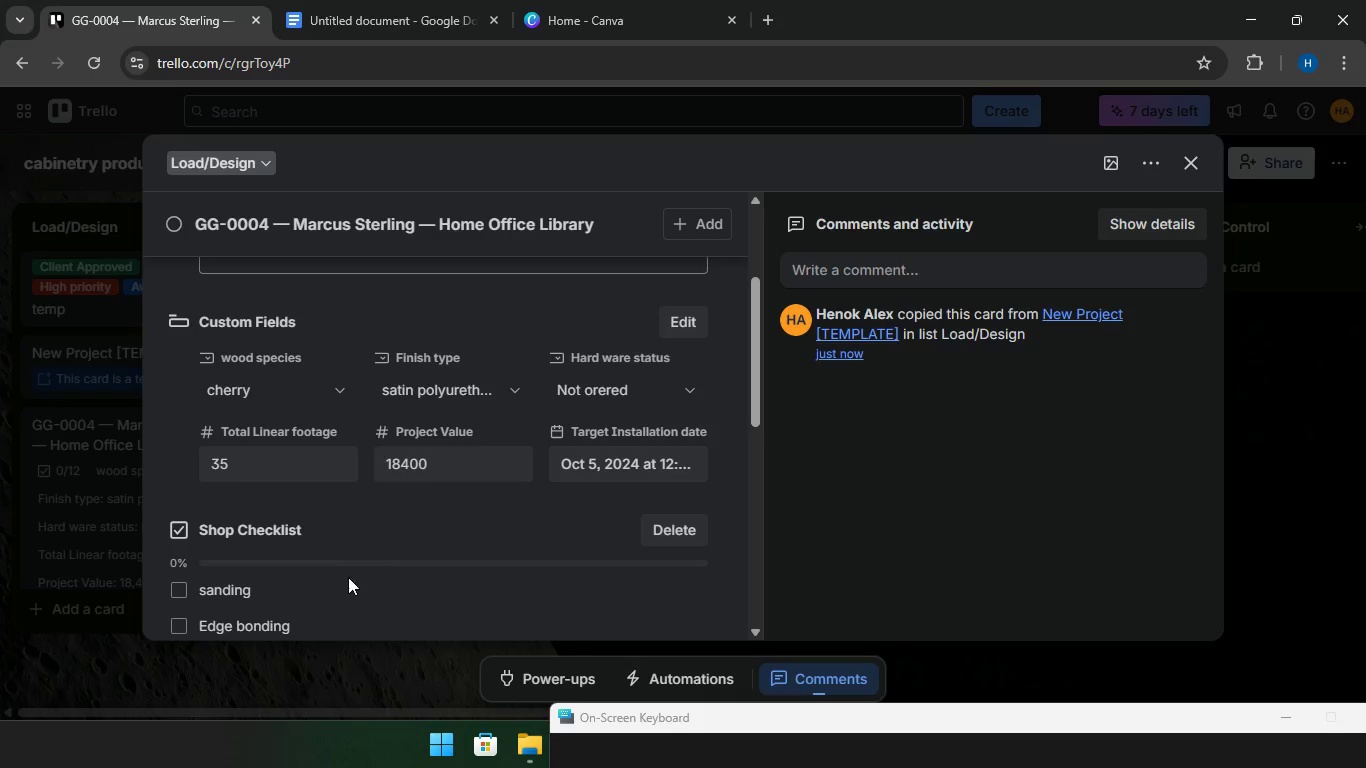 
scroll: coordinate [393, 540], scroll_direction: down, amount: 4.0
 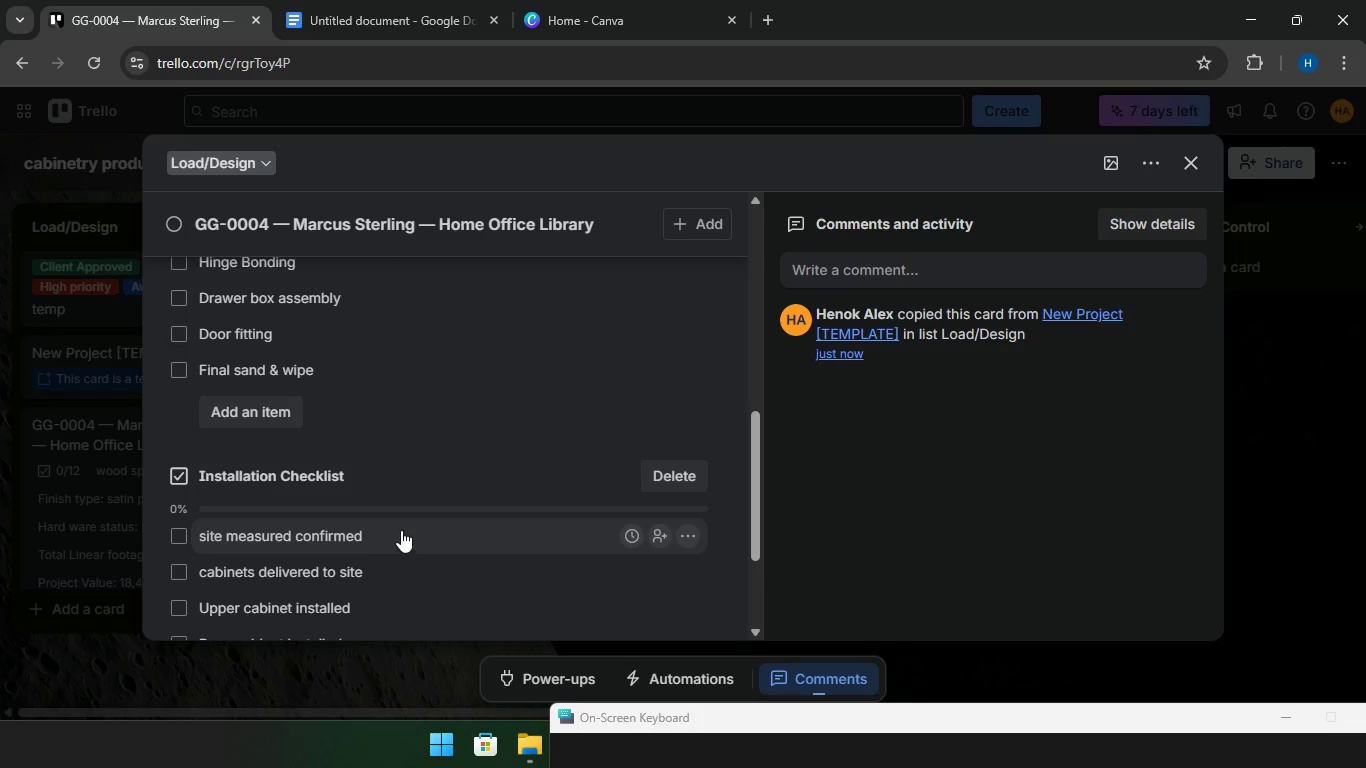 
scroll: coordinate [401, 528], scroll_direction: up, amount: 2.0
 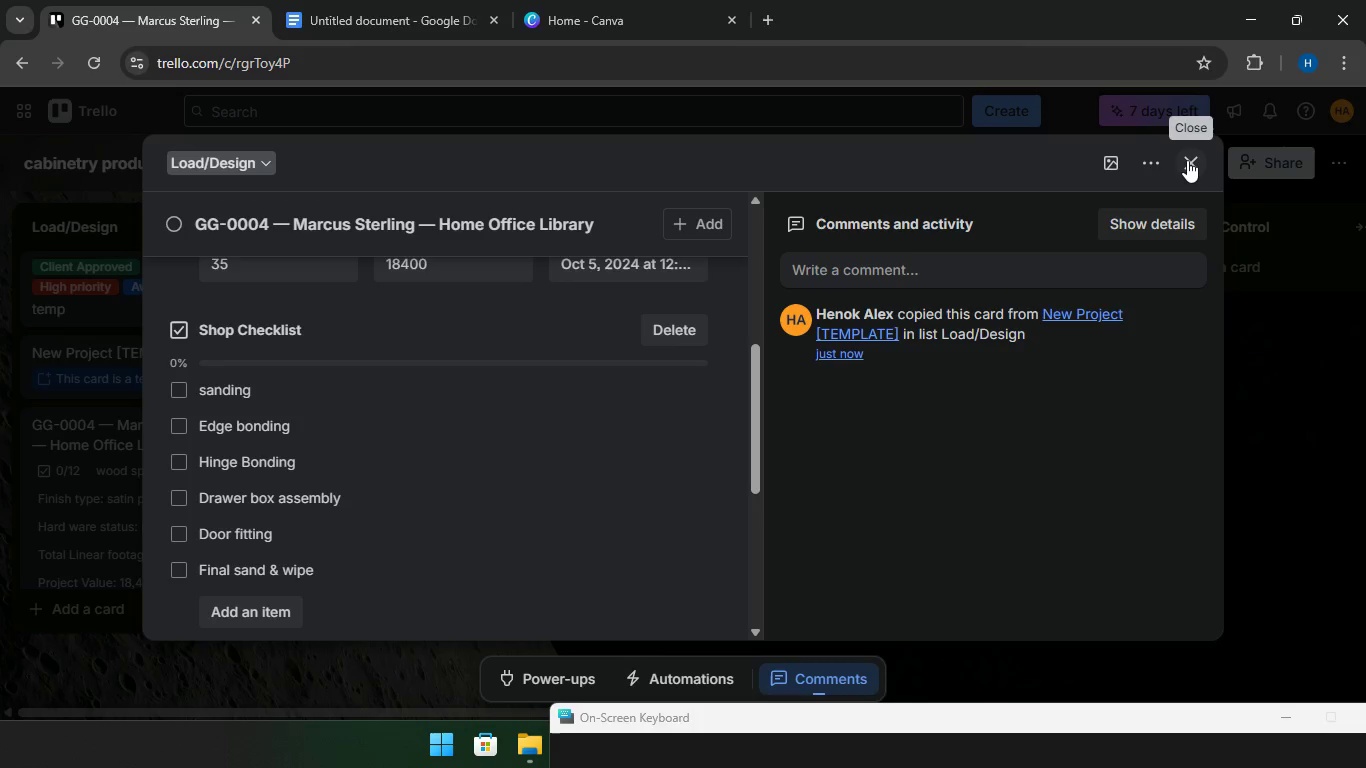 
left_click([1186, 160])
 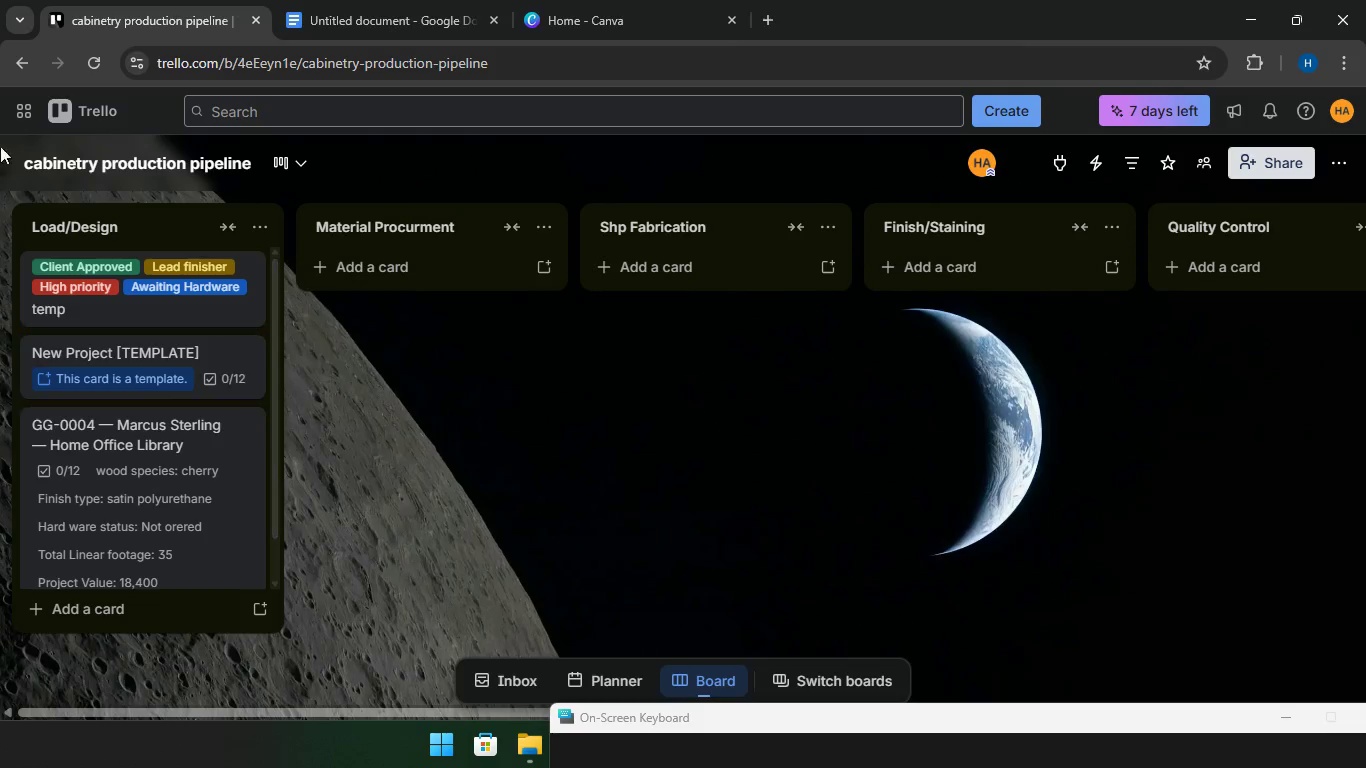 
scroll: coordinate [241, 457], scroll_direction: down, amount: 4.0
 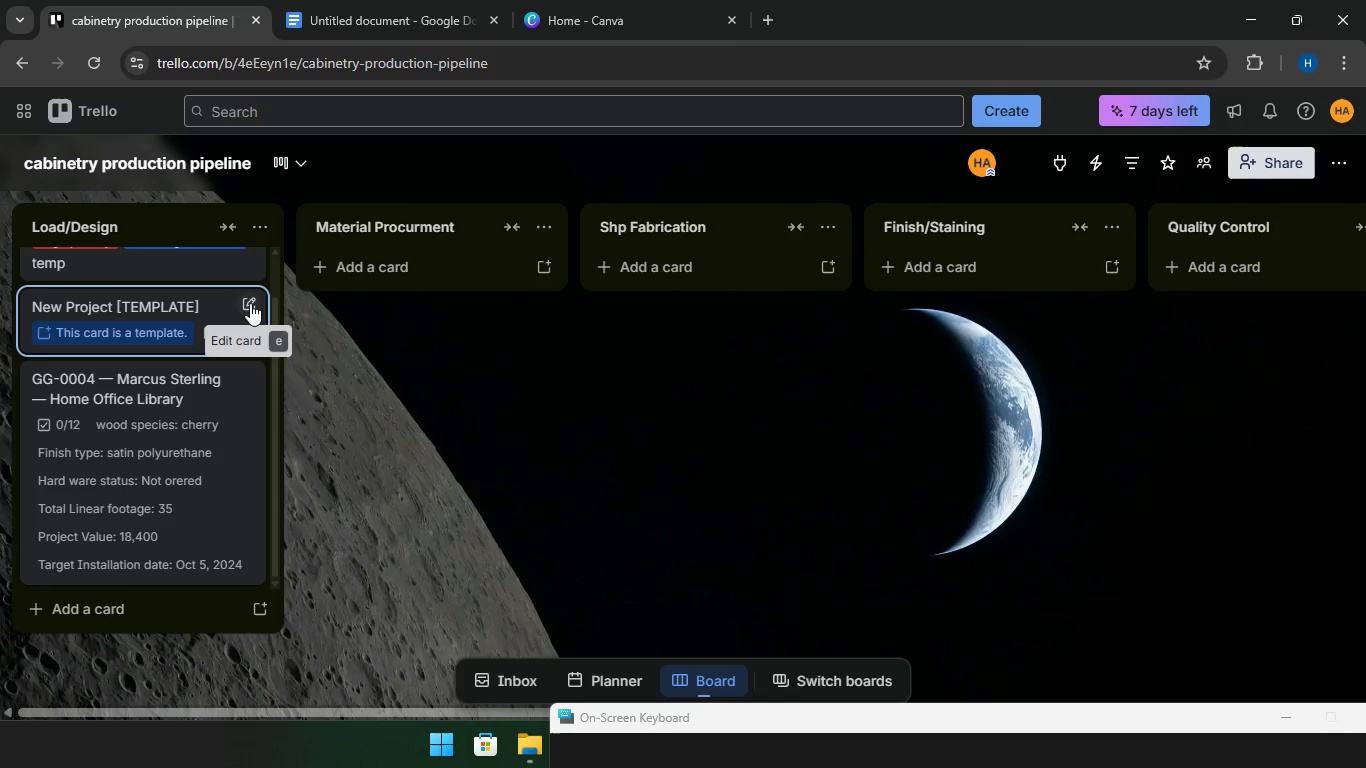 
left_click([250, 303])
 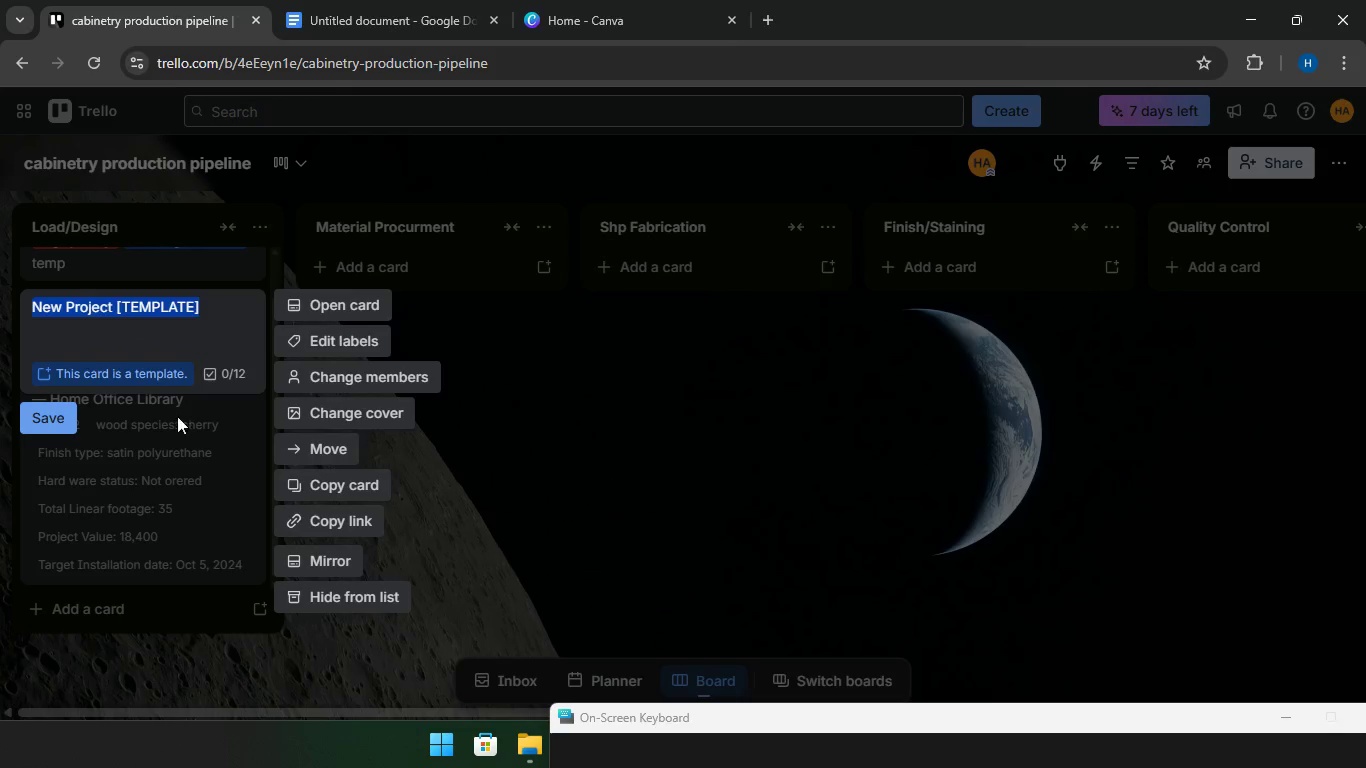 
left_click([163, 444])
 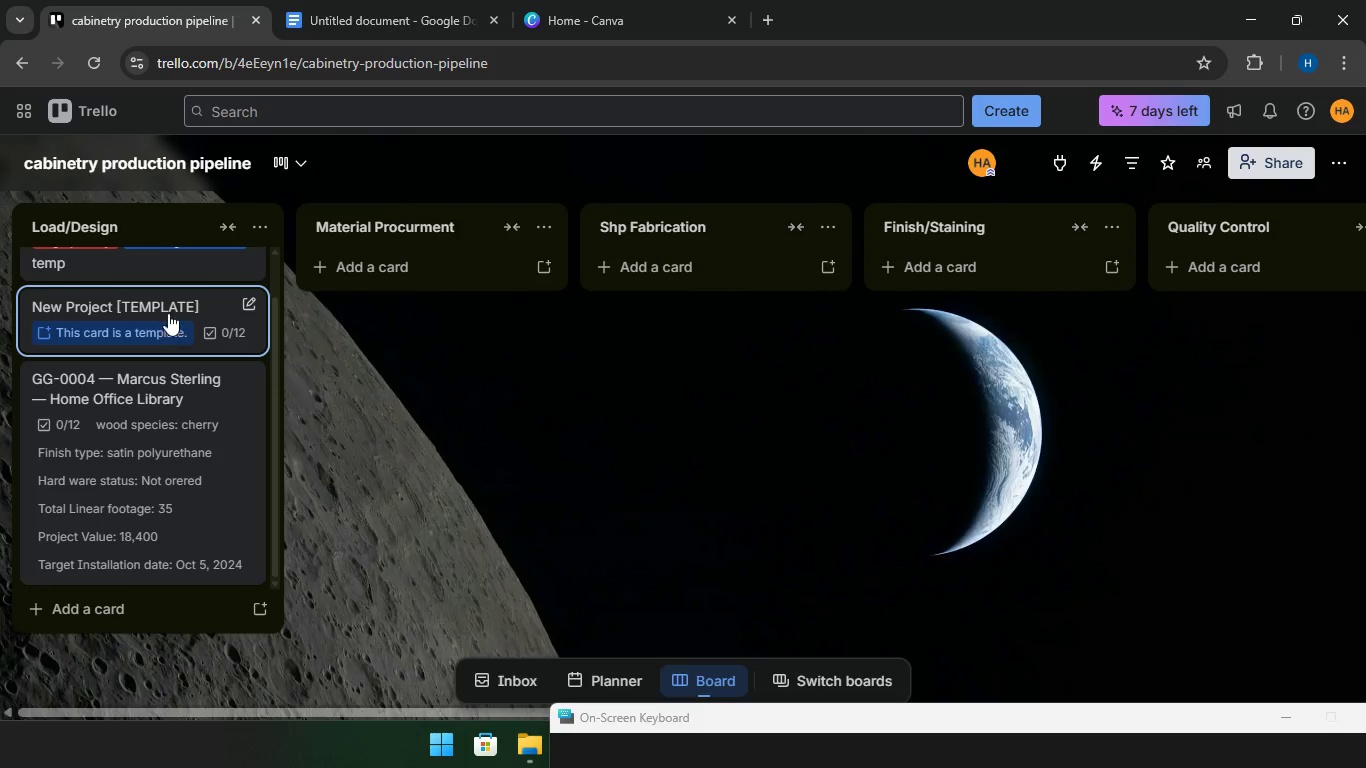 
left_click([170, 308])
 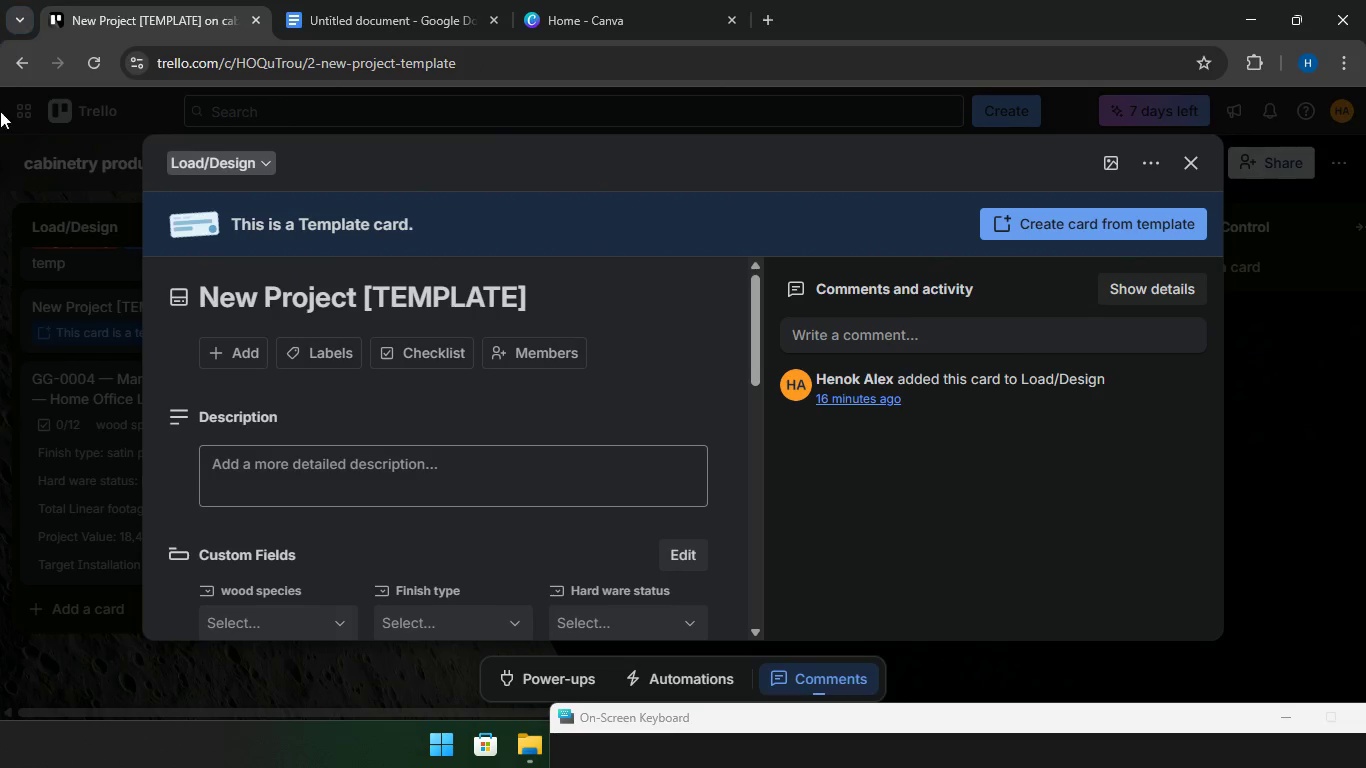 
left_click([1063, 236])
 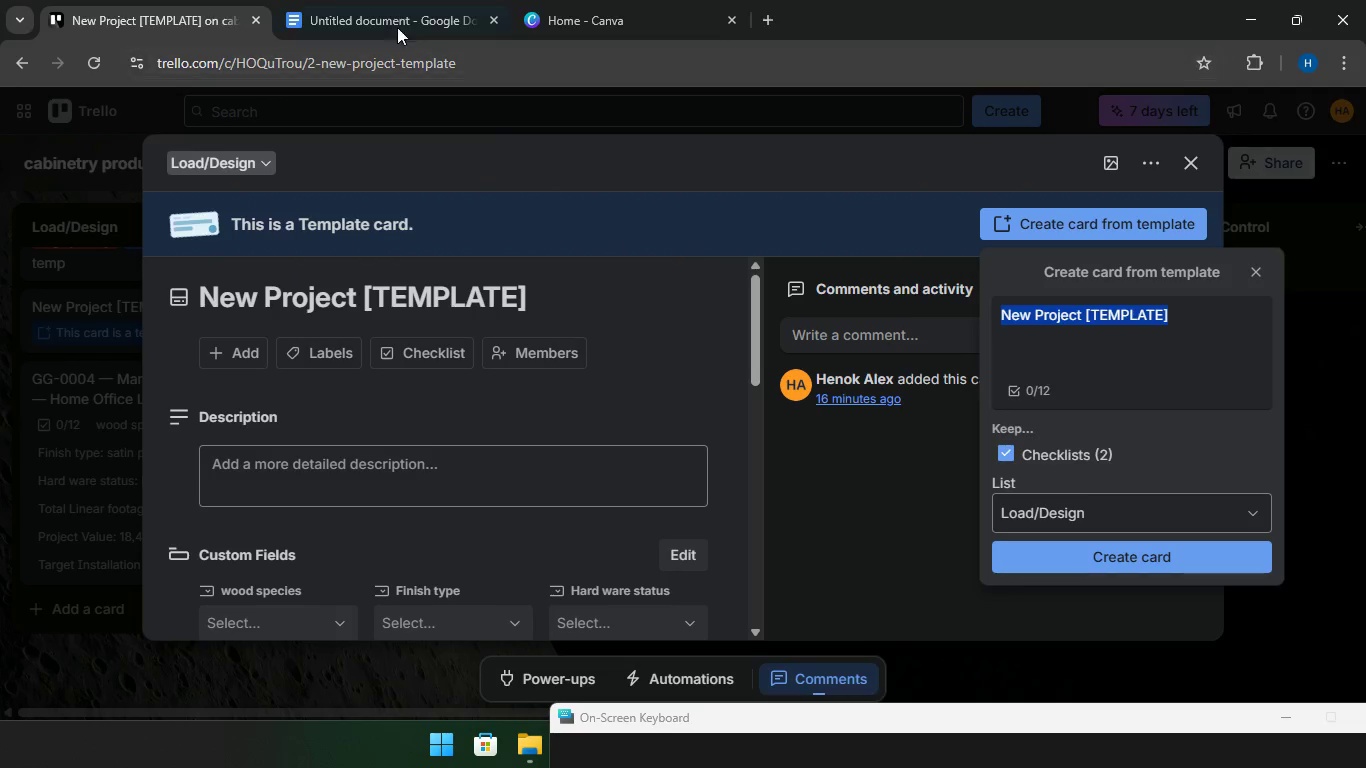 
left_click([389, 13])
 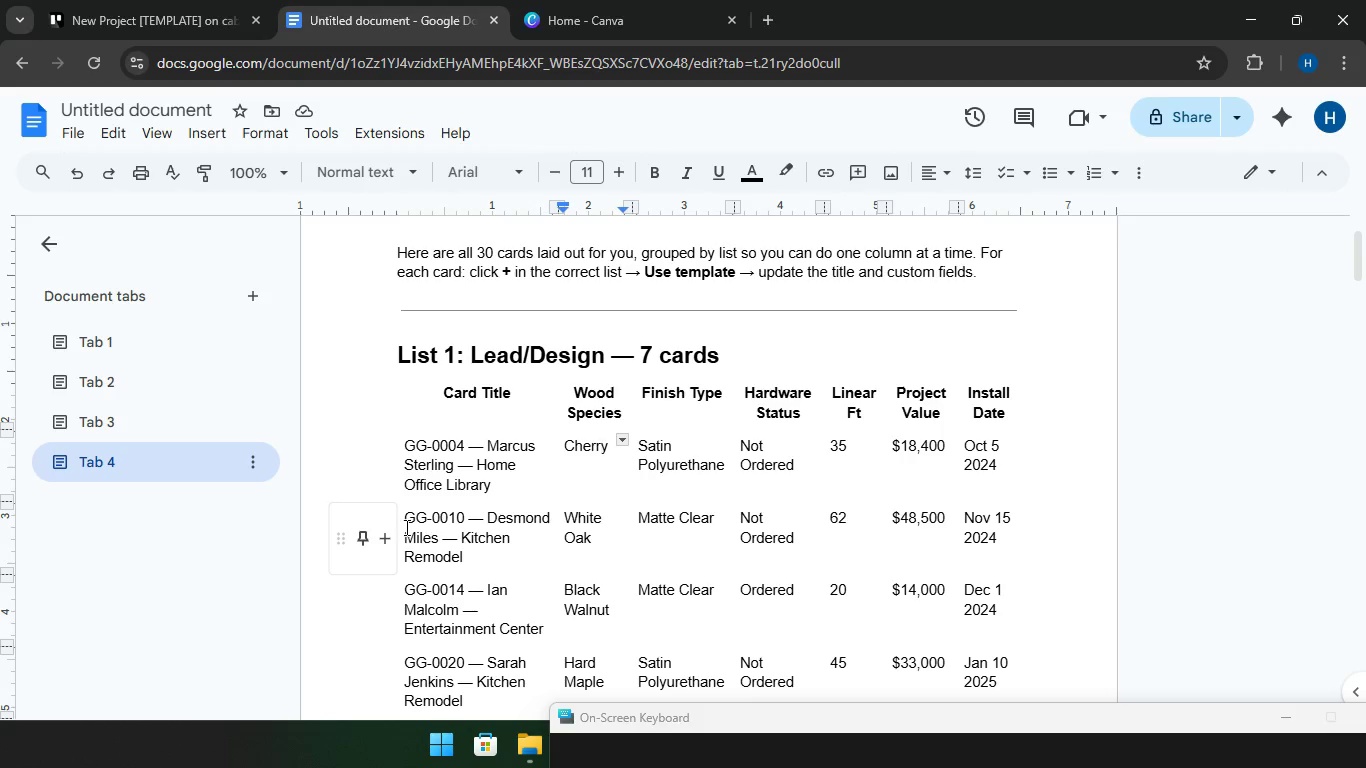 
left_click_drag(start_coordinate=[405, 523], to_coordinate=[533, 561])
 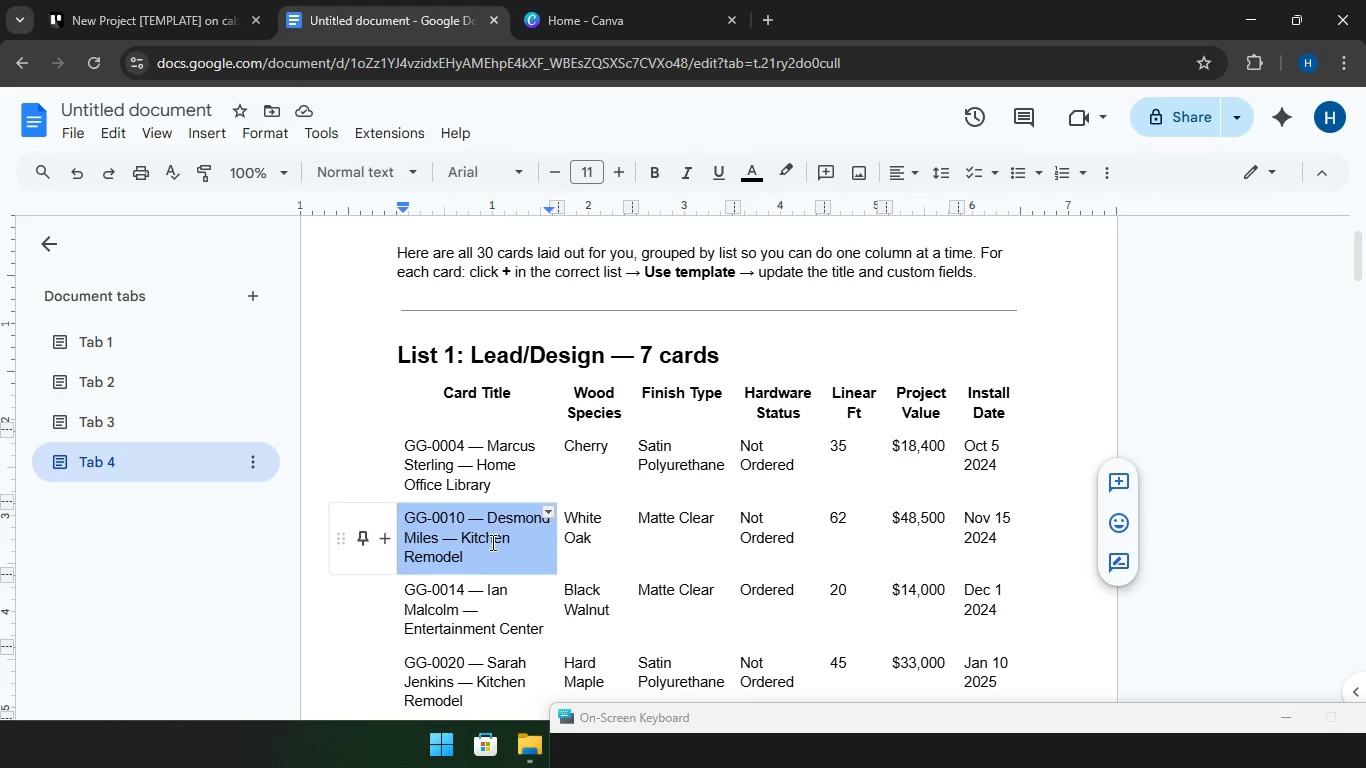 
right_click([491, 542])
 